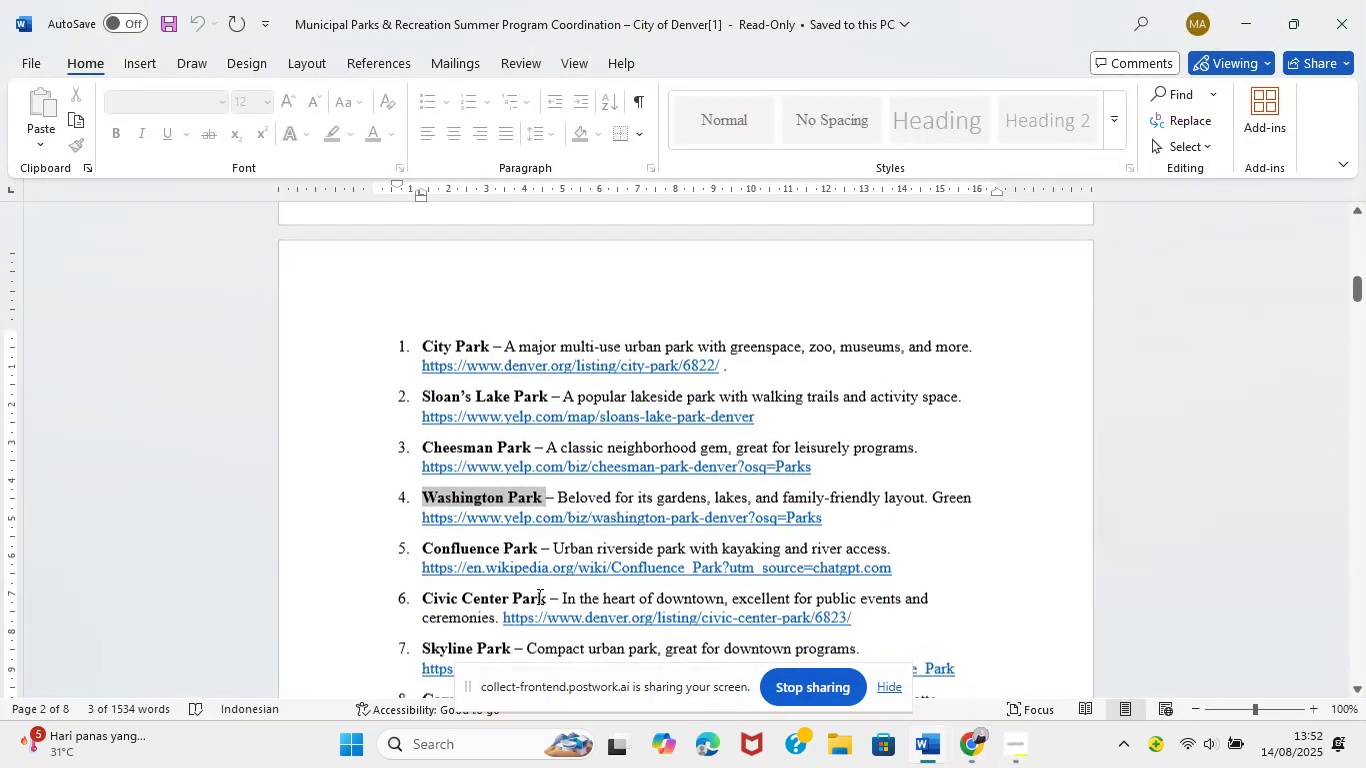 
left_click_drag(start_coordinate=[533, 545], to_coordinate=[431, 538])
 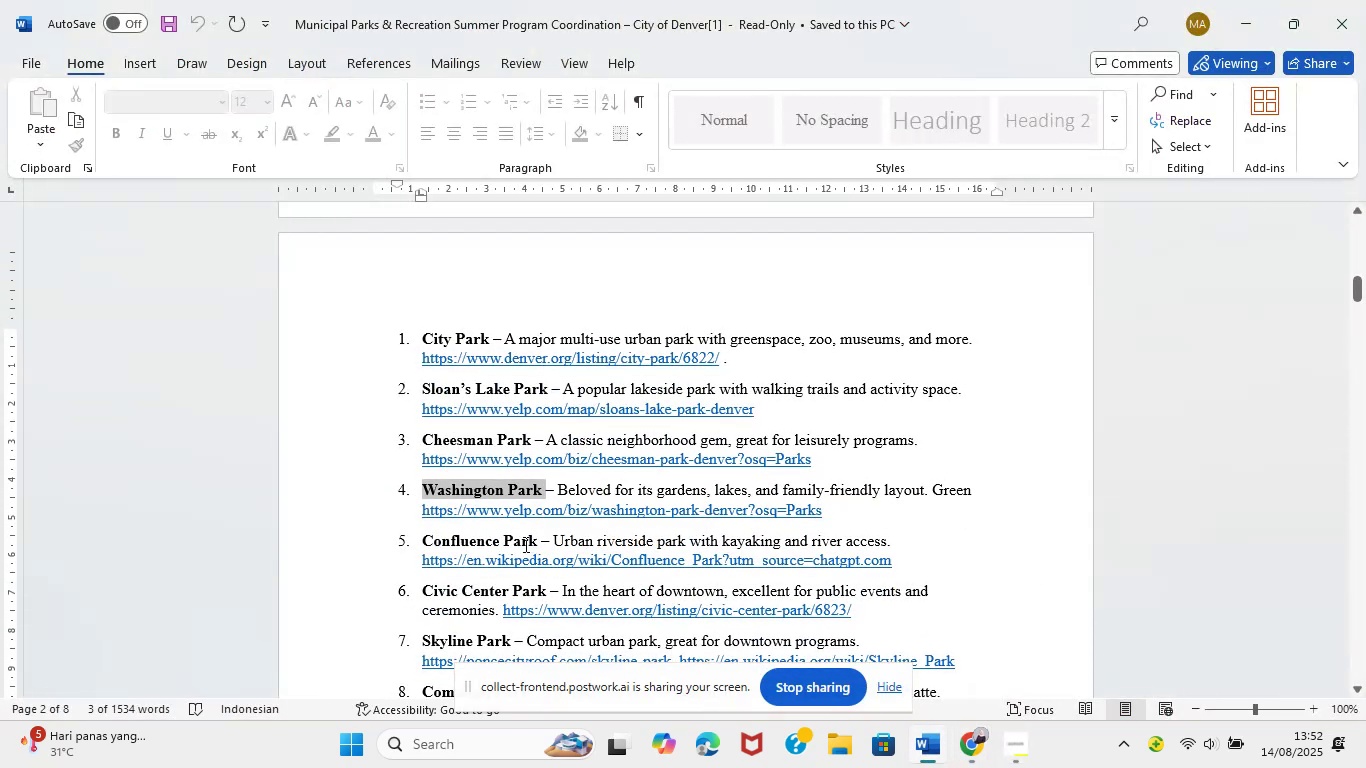 
key(Control+C)
 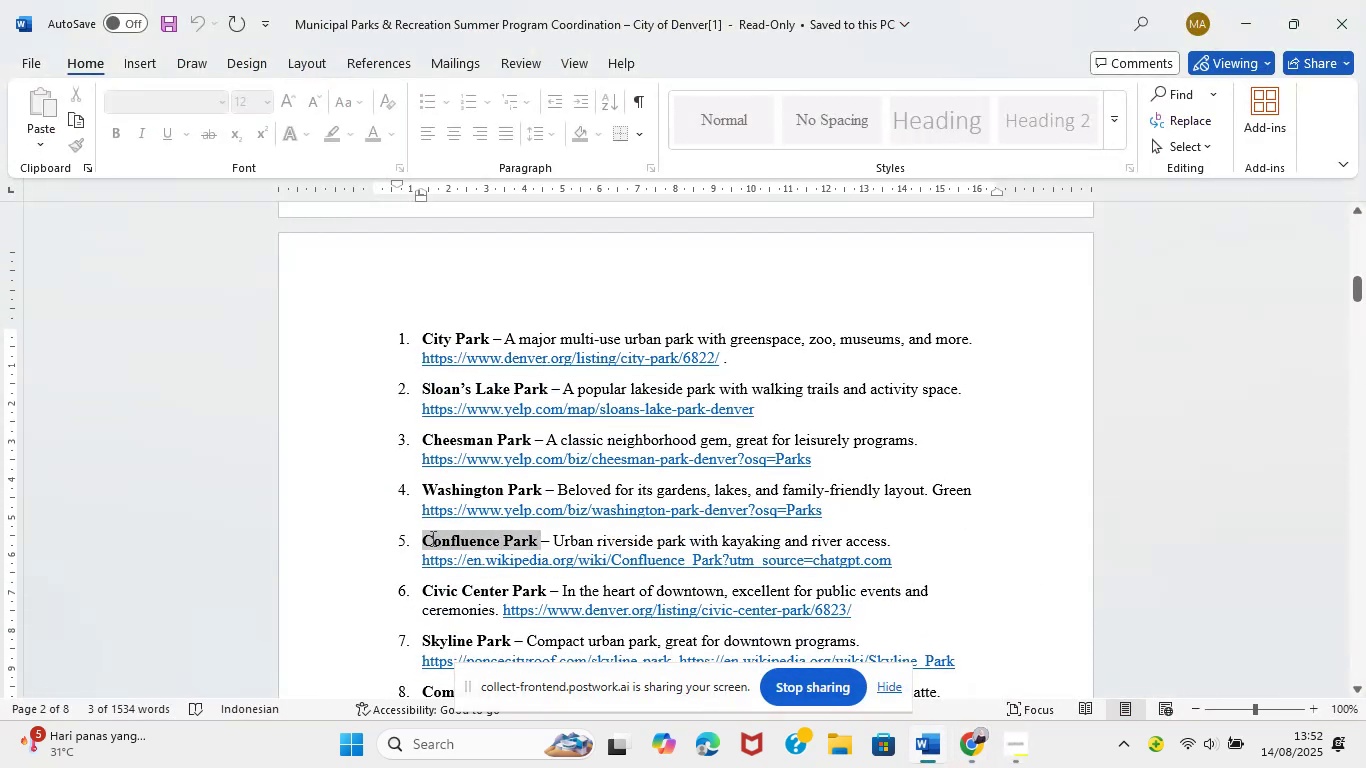 
hold_key(key=C, duration=19.01)
 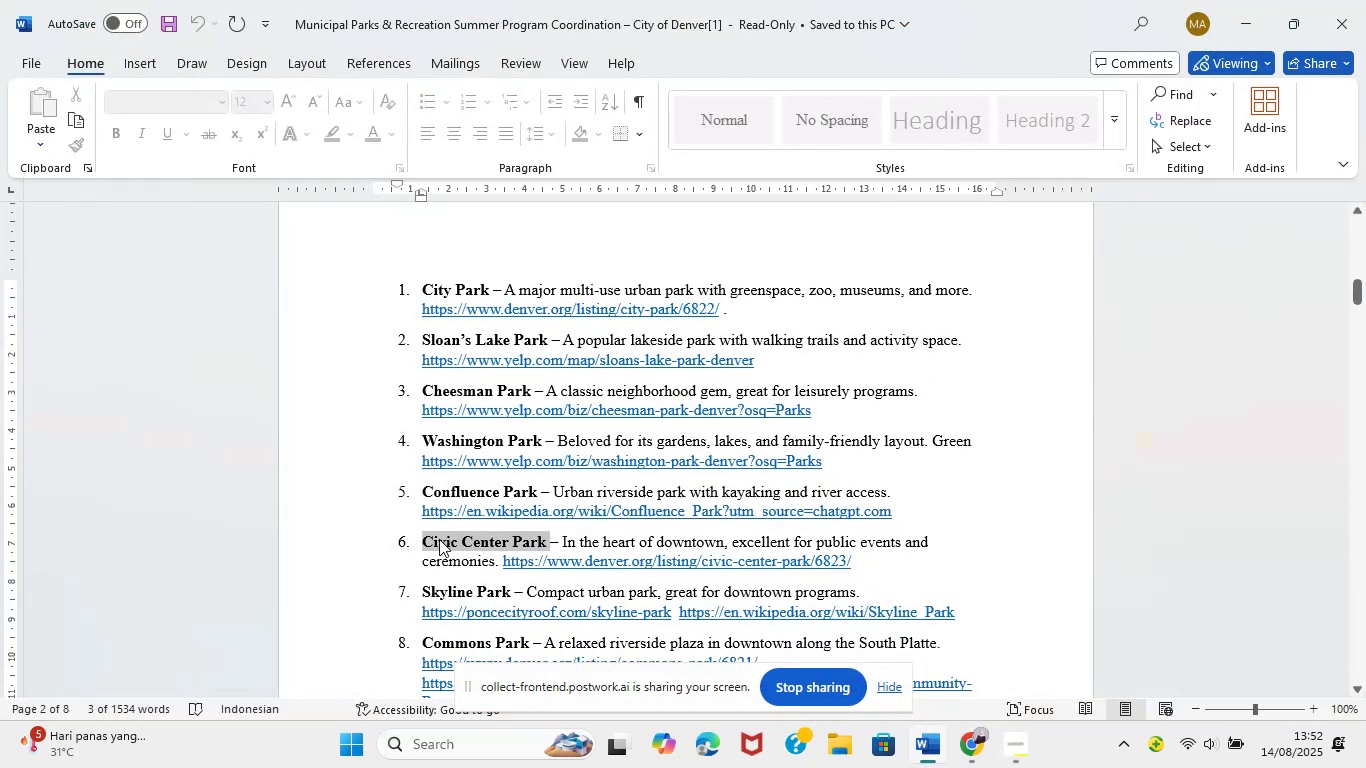 
left_click([966, 757])
 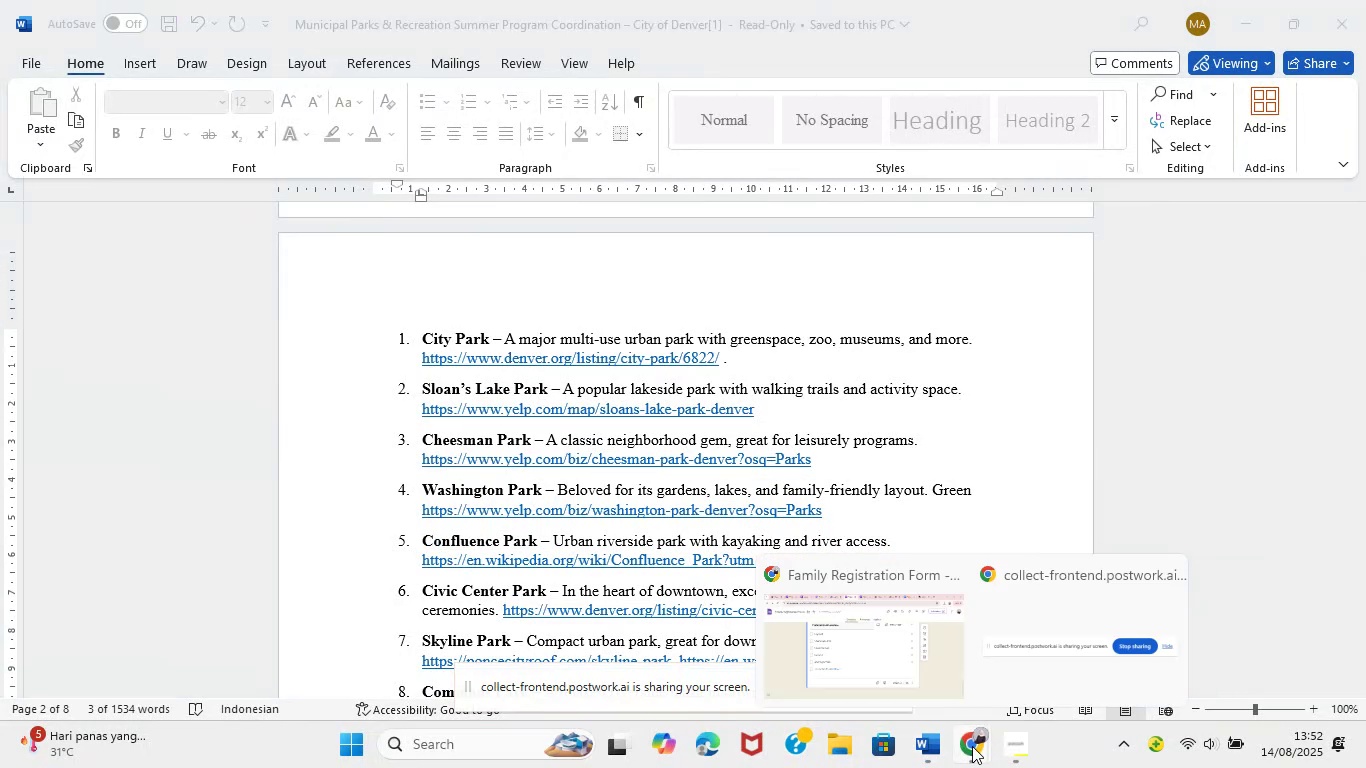 
left_click([885, 641])
 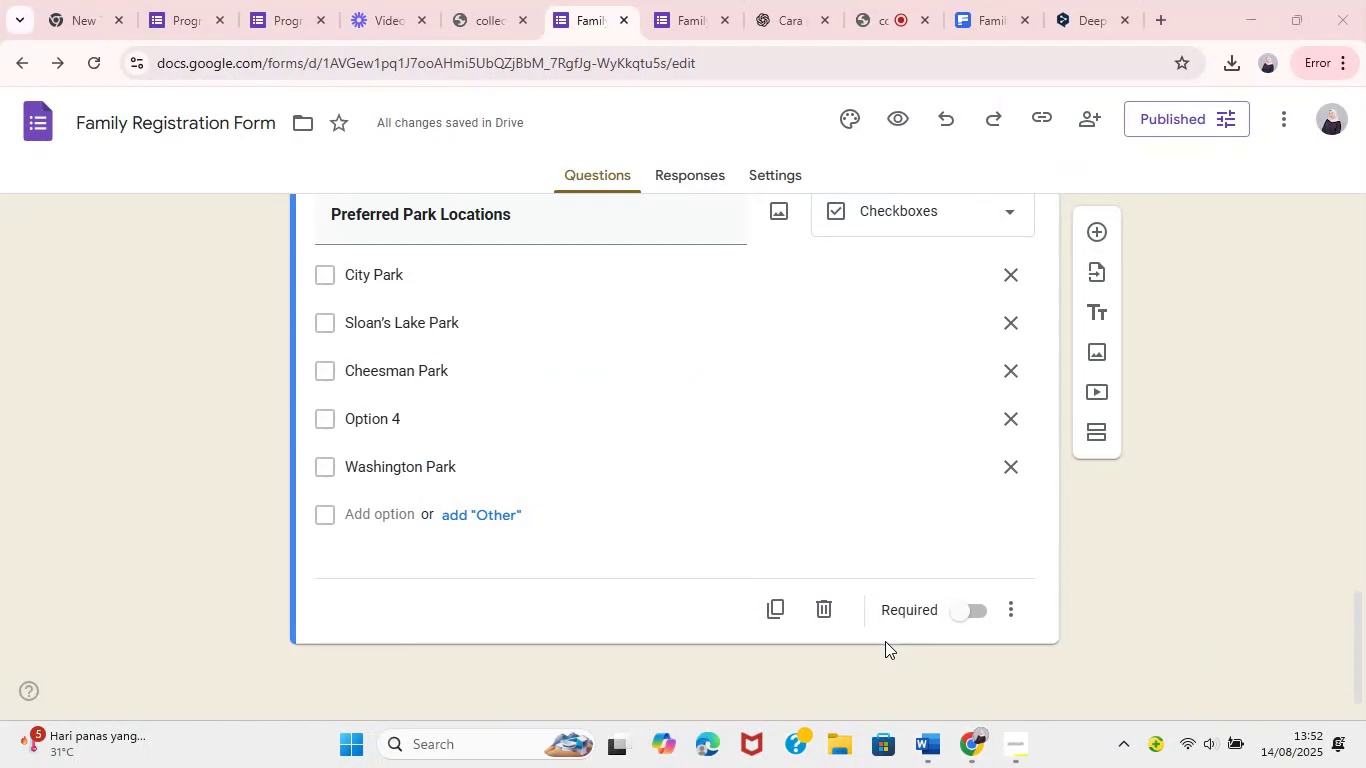 
left_click([353, 500])
 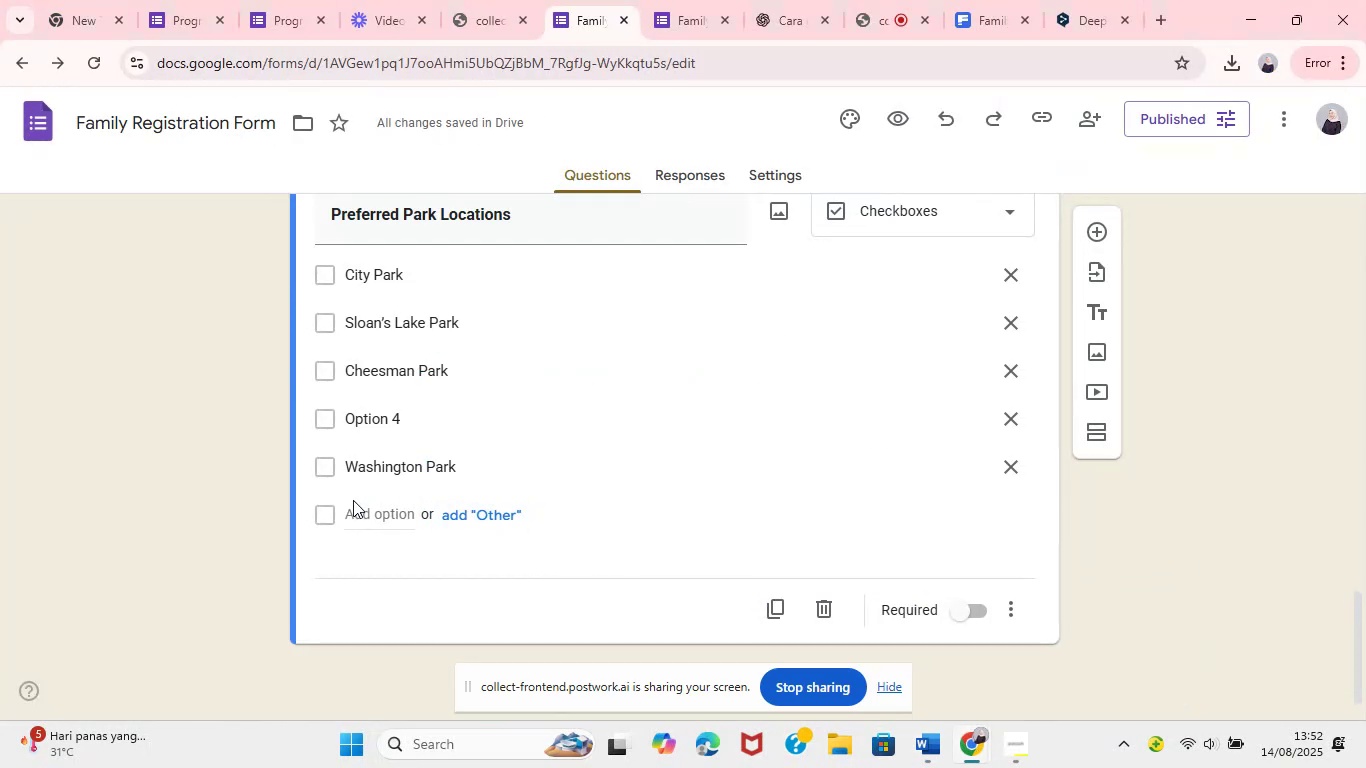 
key(Control+V)
 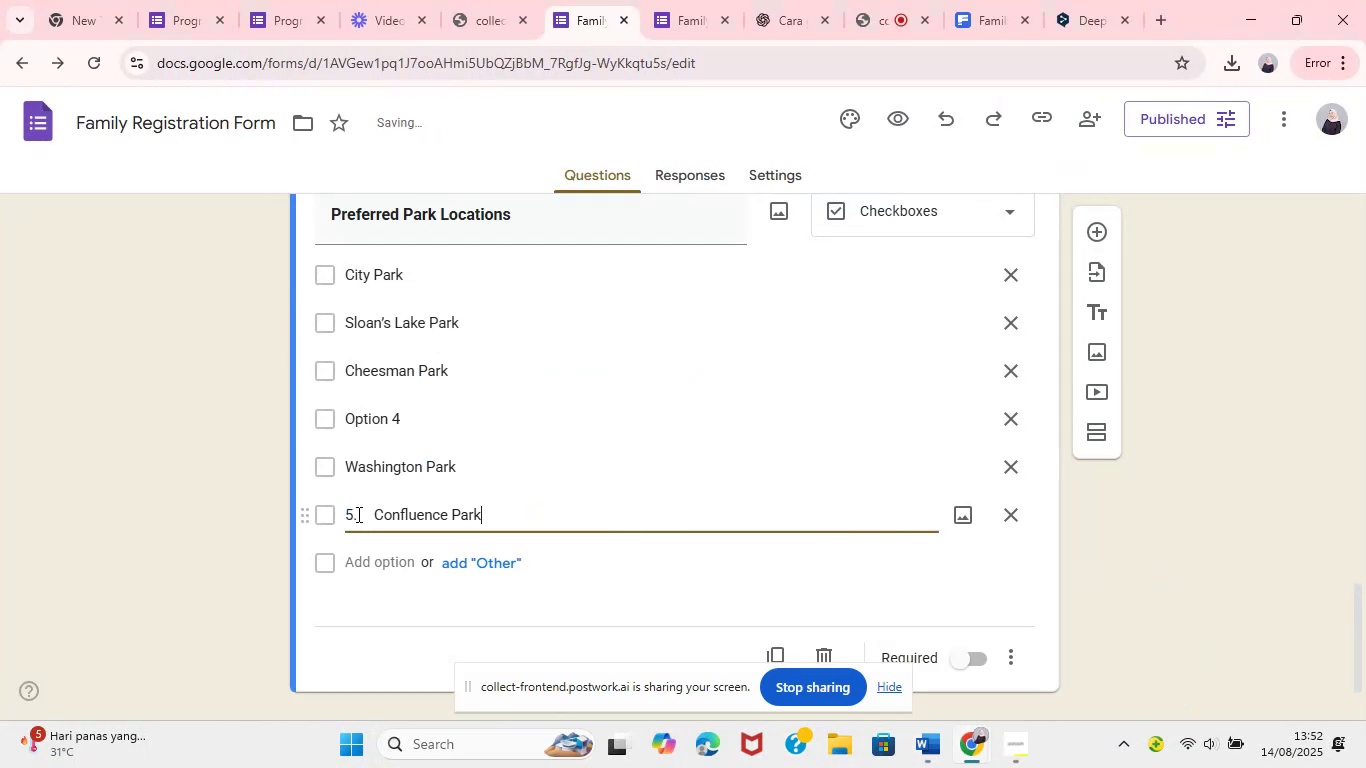 
left_click([375, 514])
 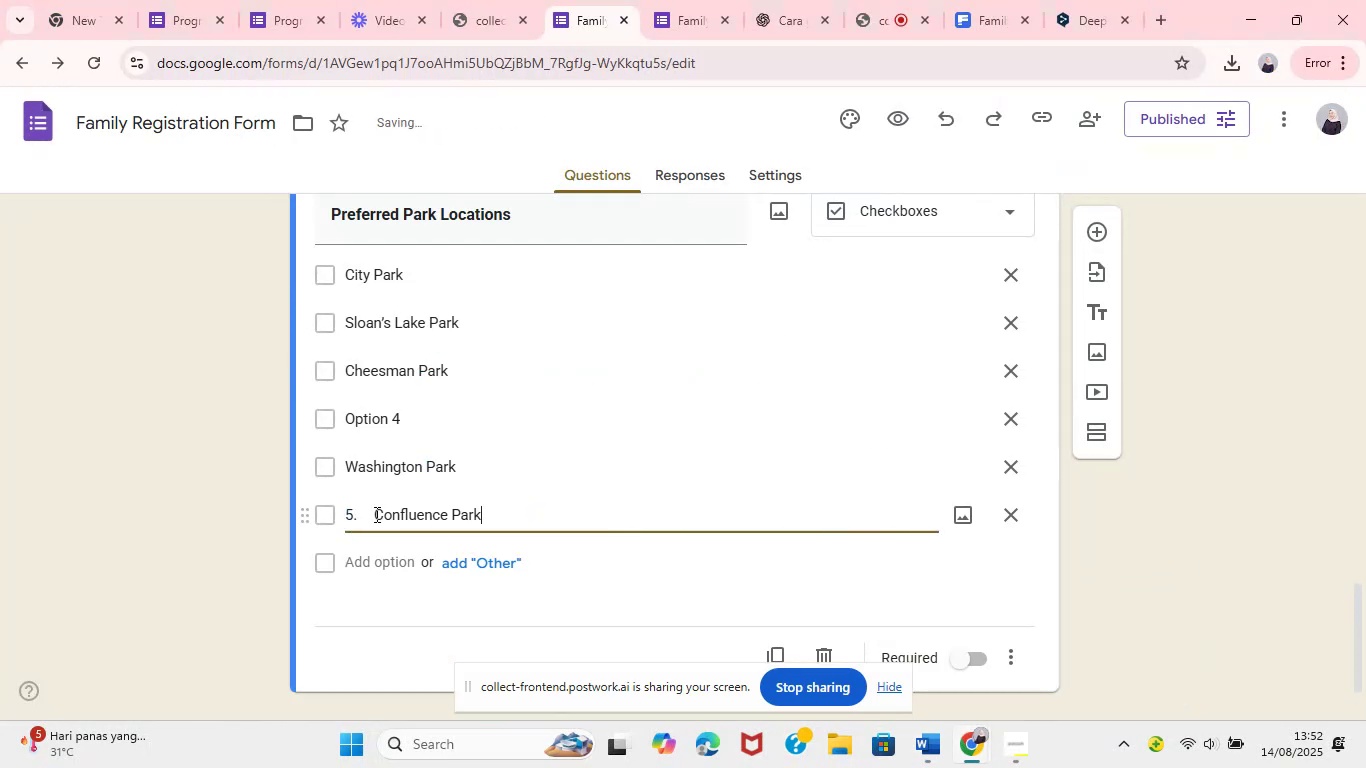 
key(Backspace)
 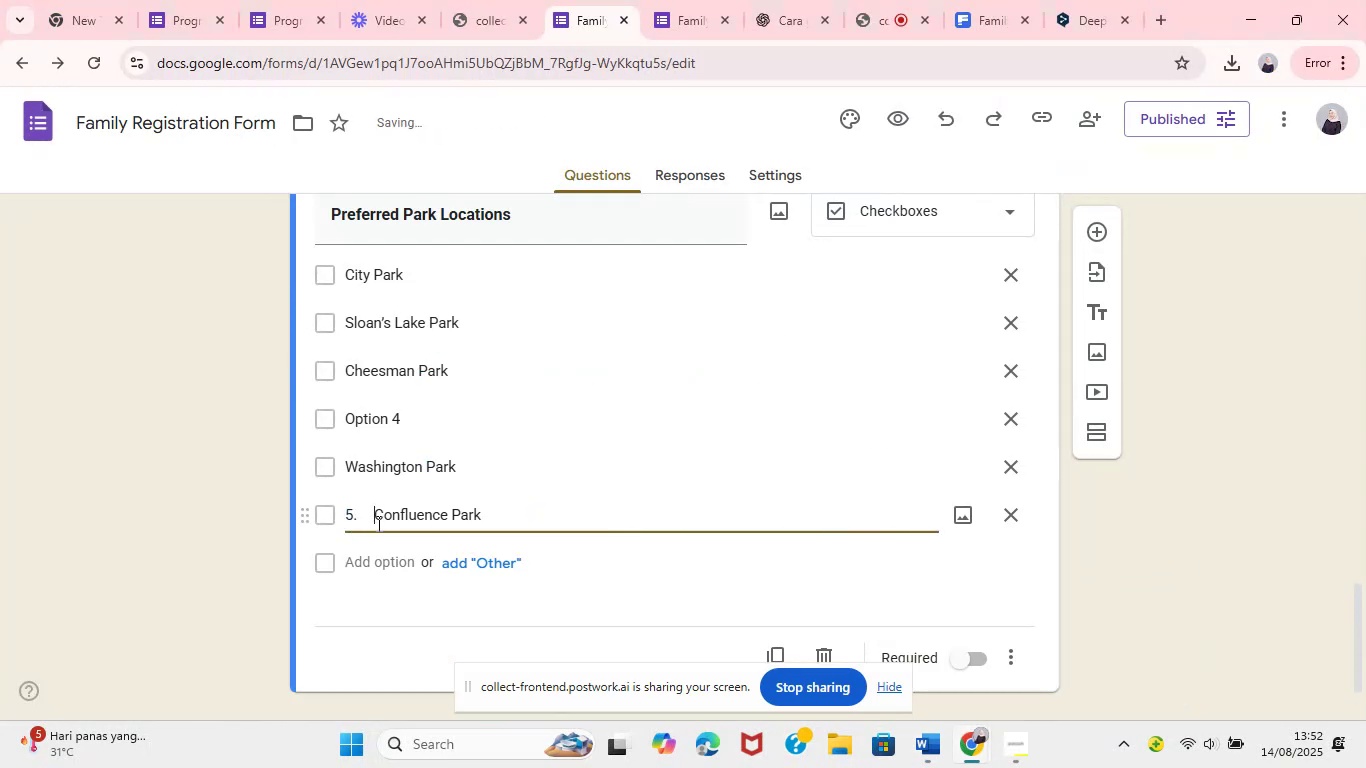 
key(Backspace)
 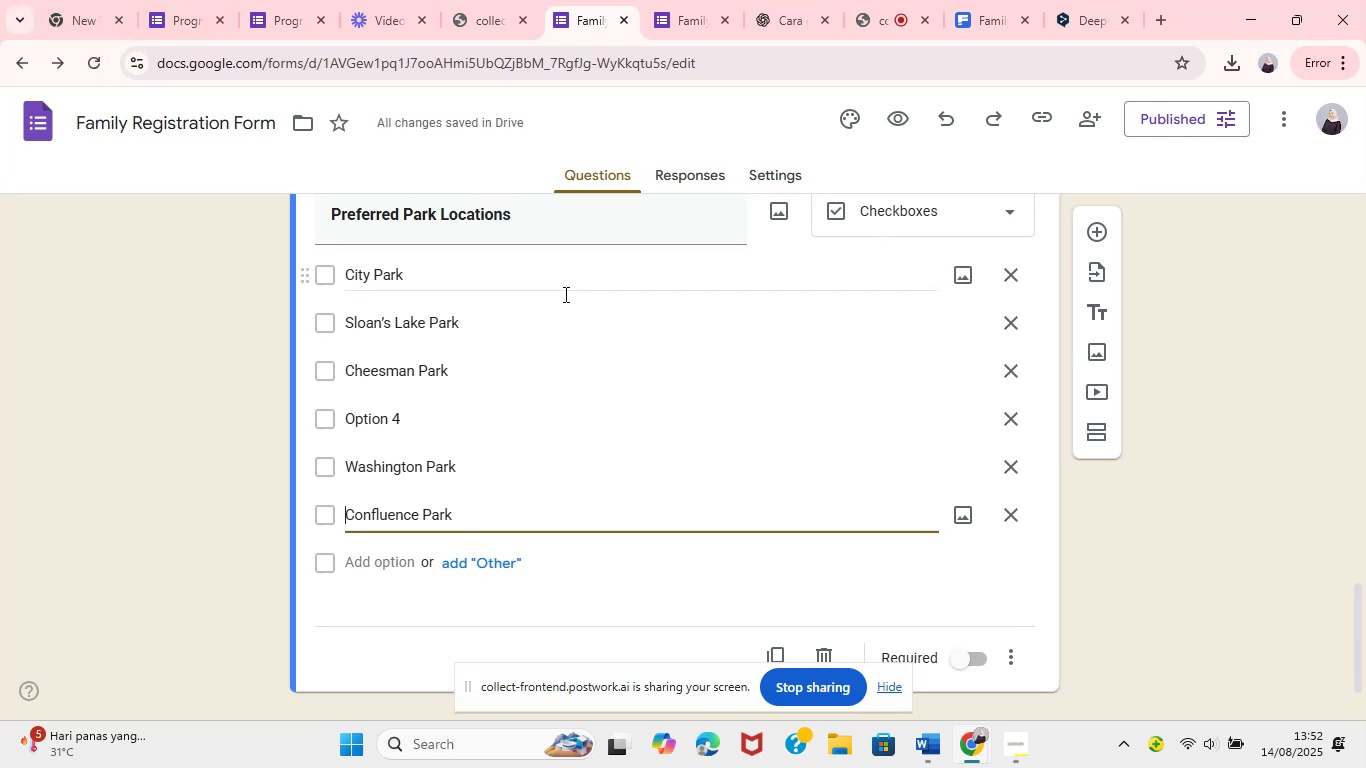 
scroll: coordinate [538, 574], scroll_direction: down, amount: 2.0
 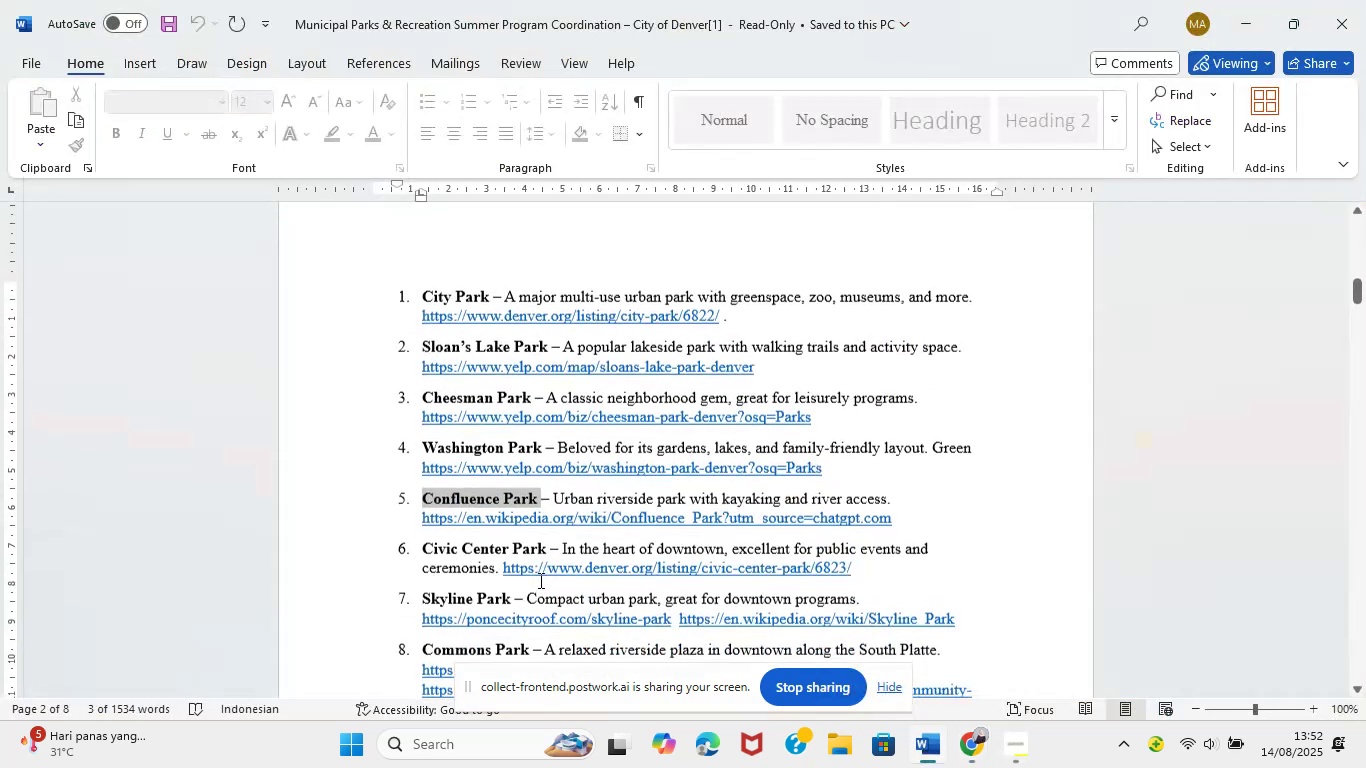 
left_click_drag(start_coordinate=[545, 542], to_coordinate=[440, 538])
 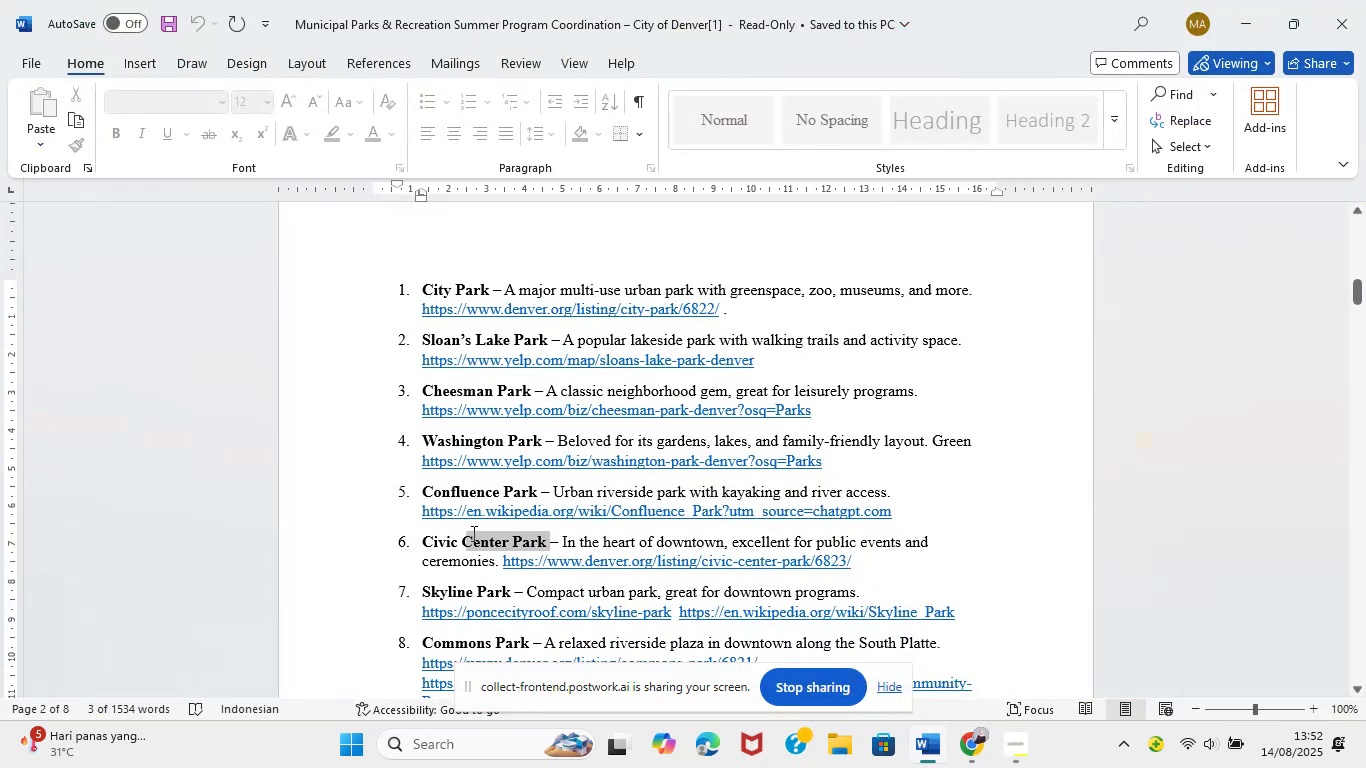 
hold_key(key=ControlLeft, duration=0.5)
 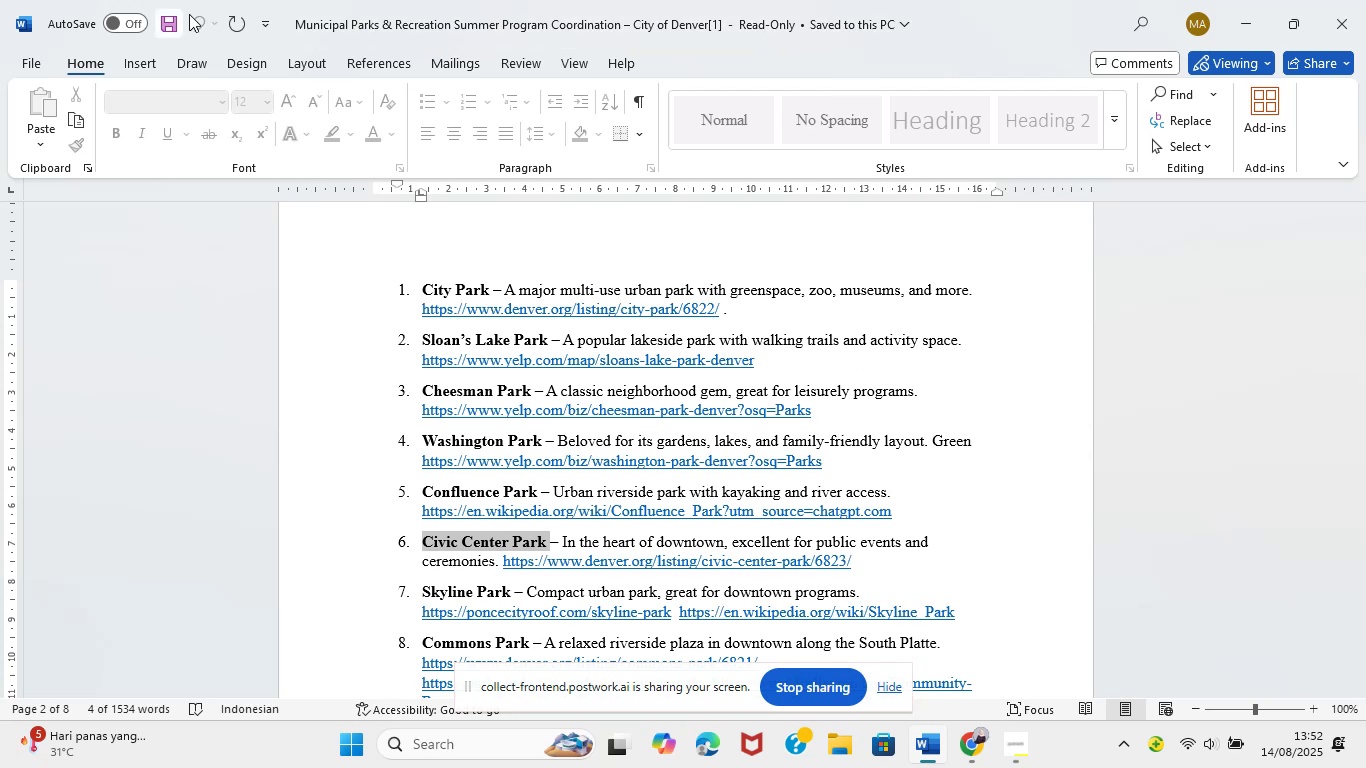 
mouse_move([800, 638])
 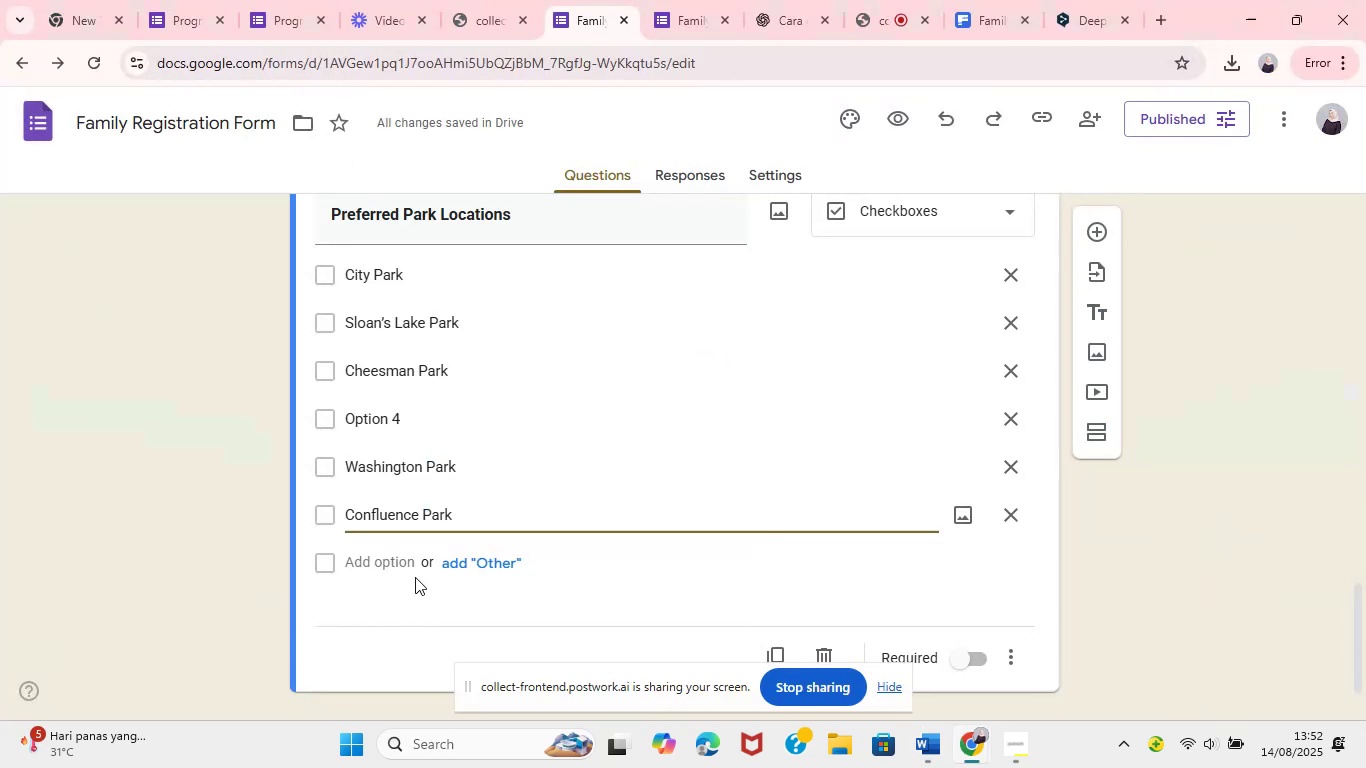 
left_click([815, 639])
 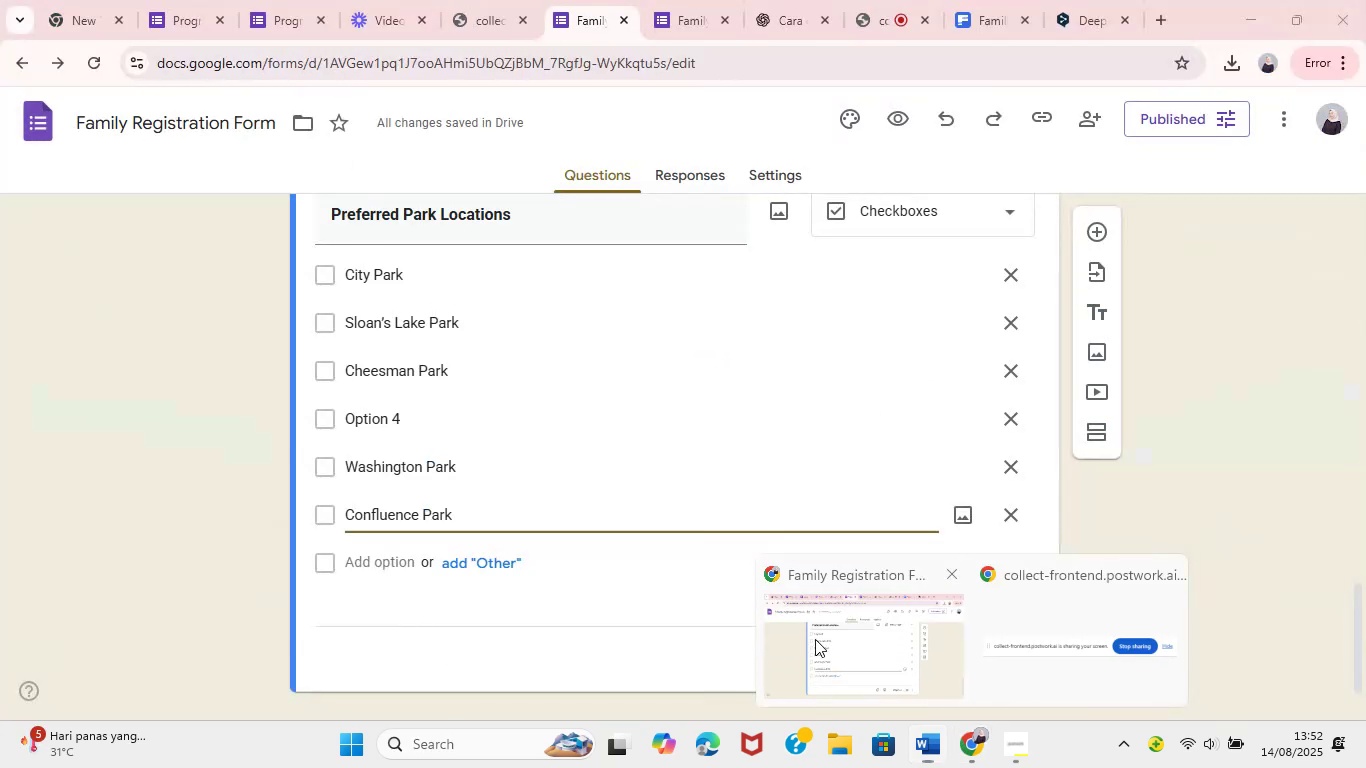 
left_click([349, 556])
 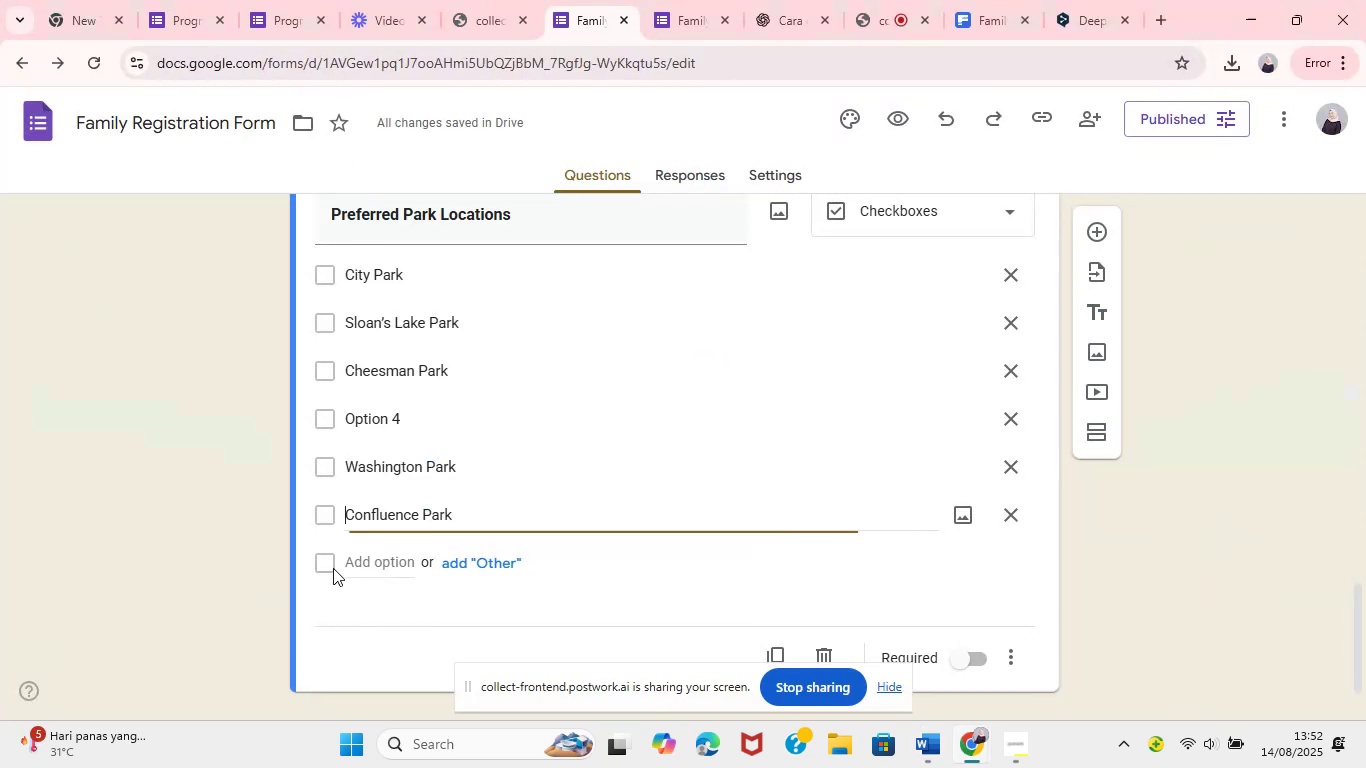 
key(Control+V)
 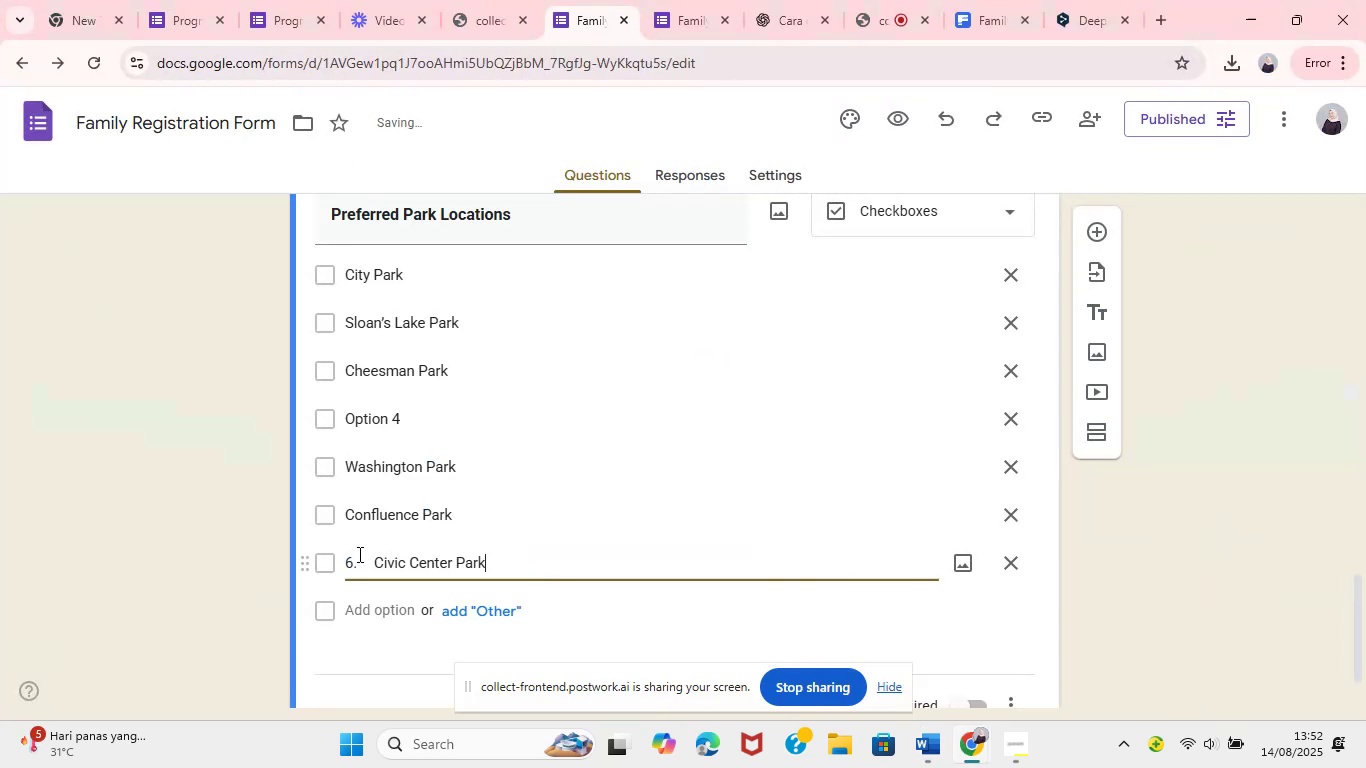 
key(Backspace)
 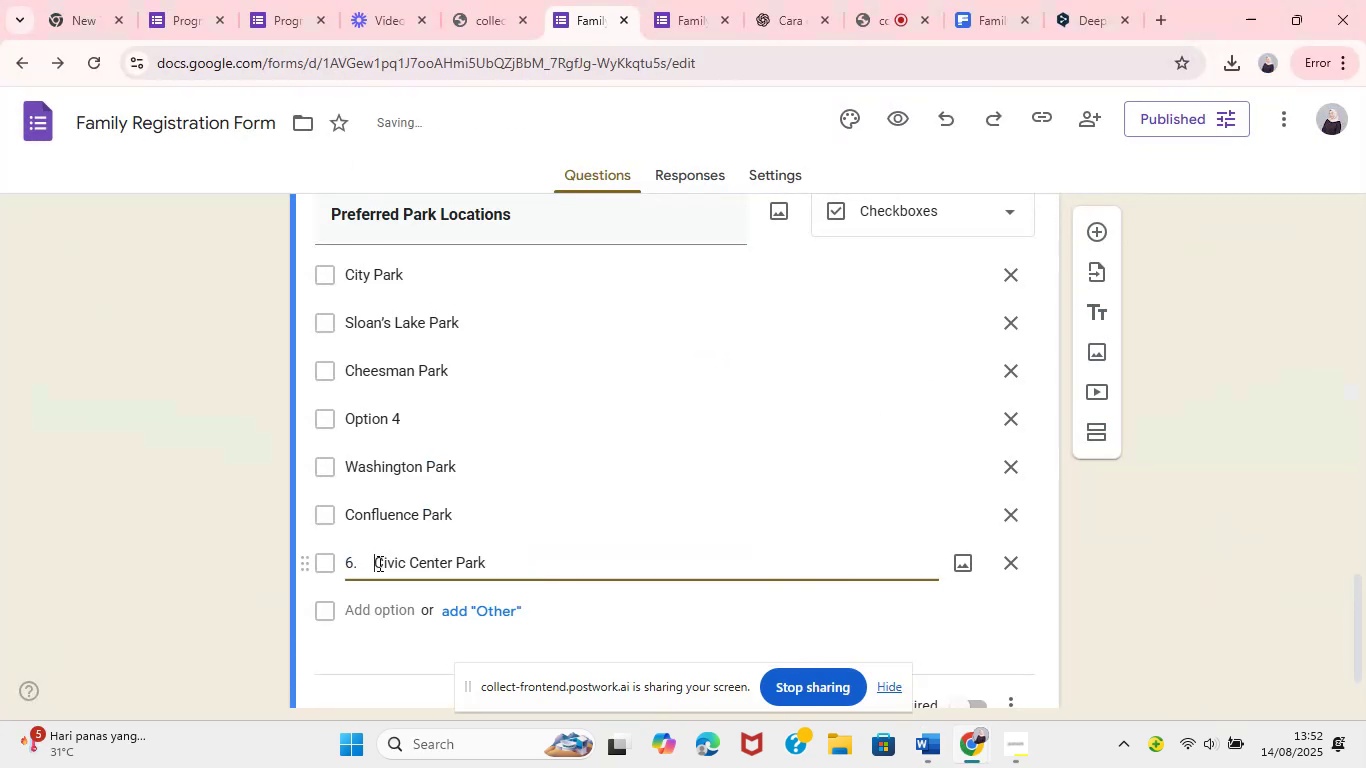 
key(Backspace)
 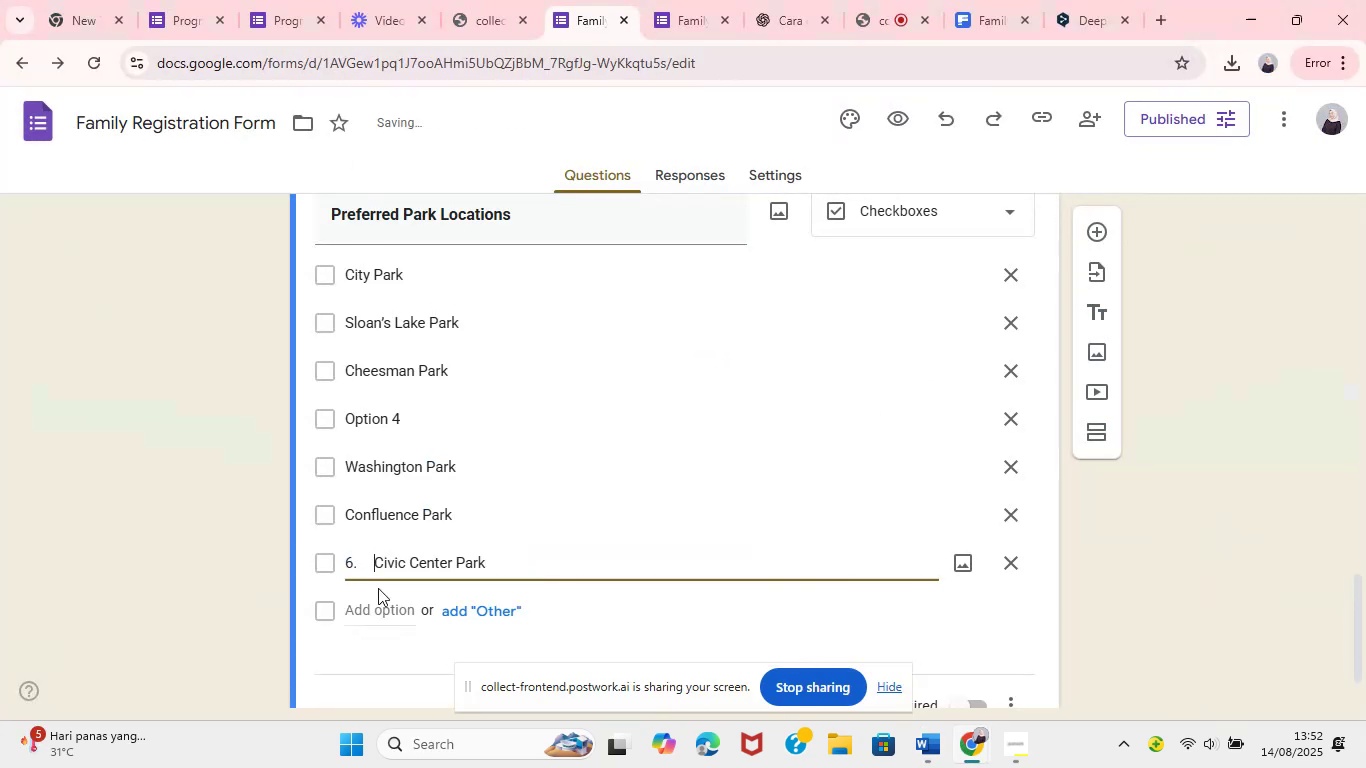 
key(Backspace)
 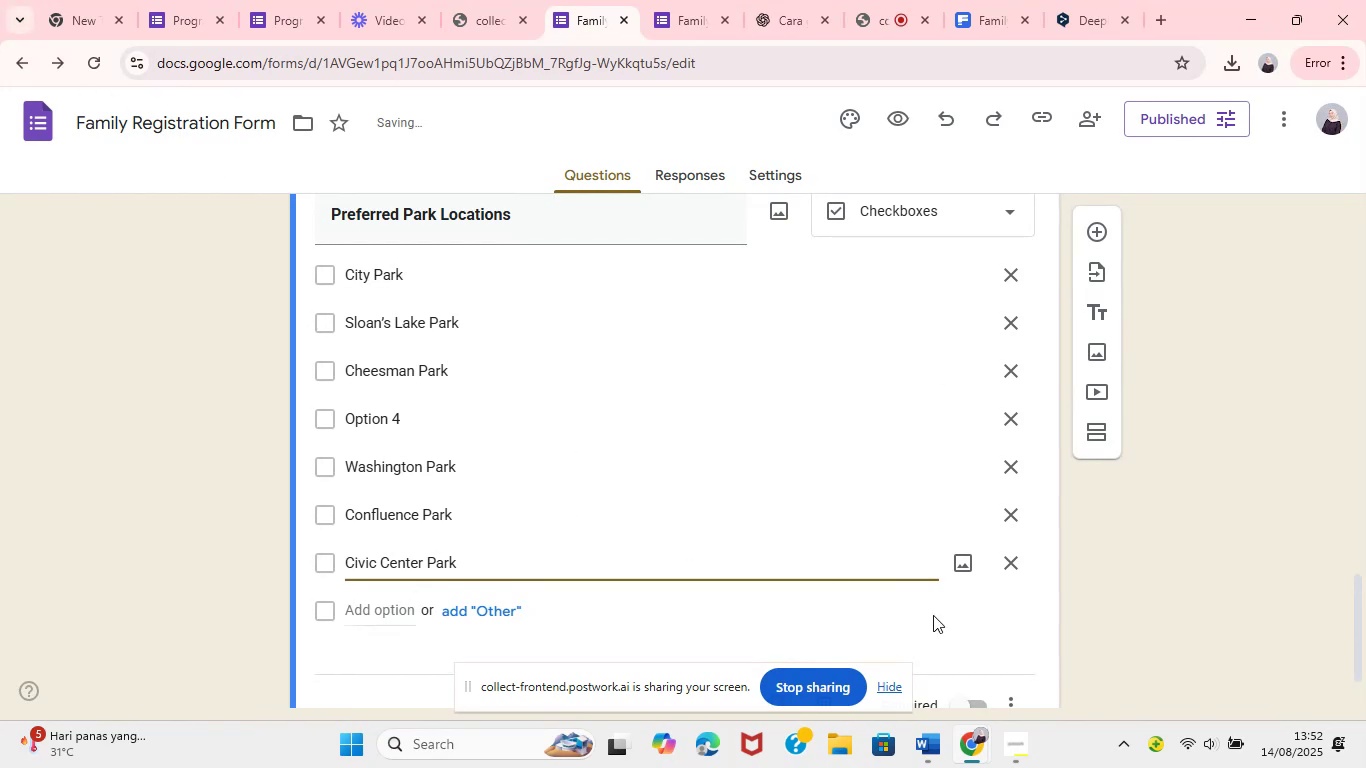 
left_click([906, 643])
 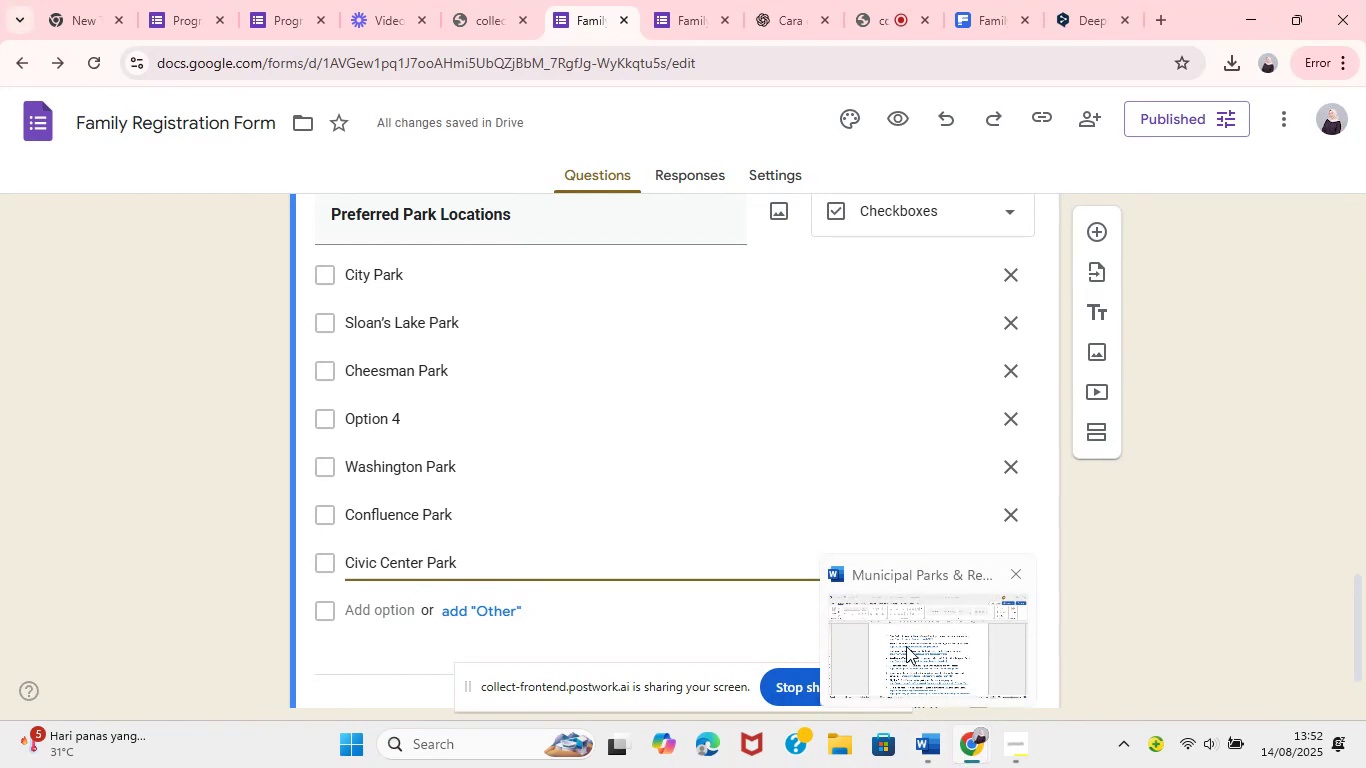 
scroll: coordinate [508, 550], scroll_direction: down, amount: 1.0
 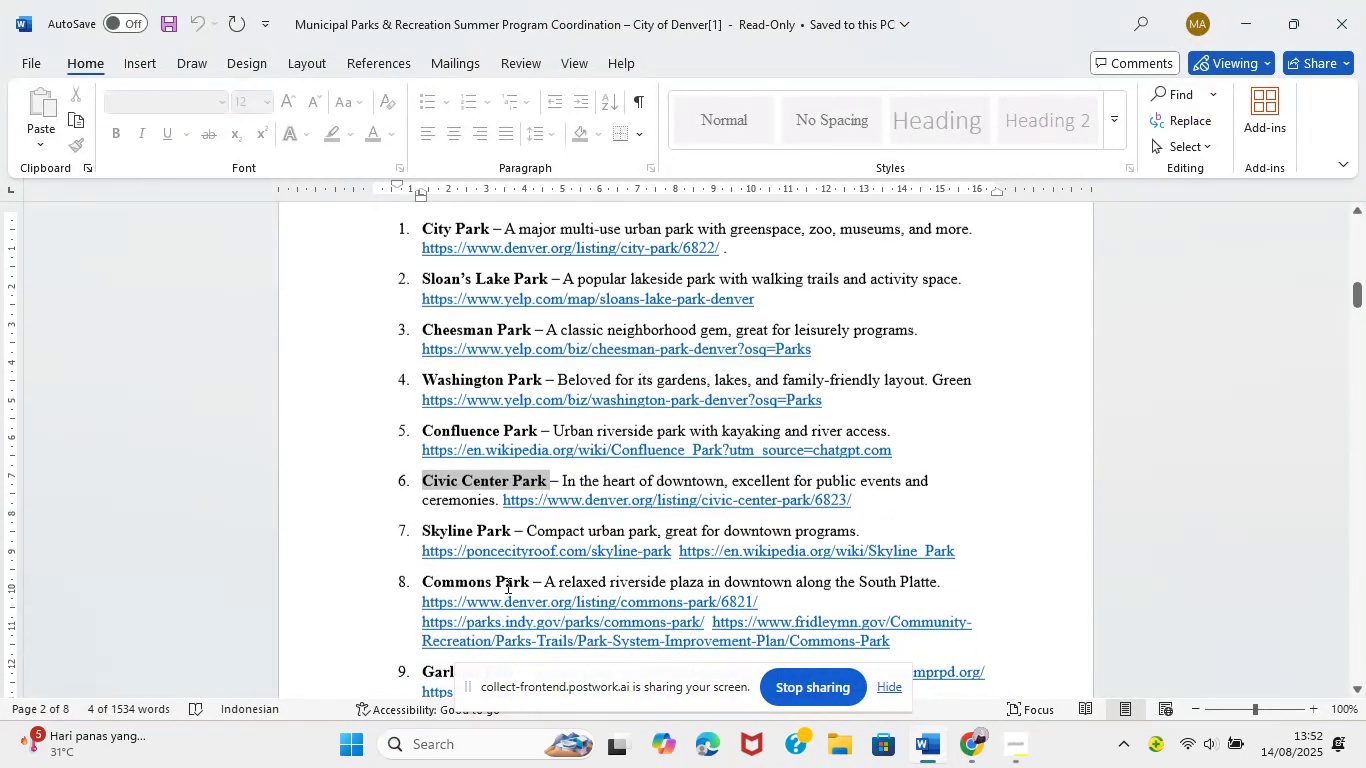 
left_click_drag(start_coordinate=[511, 517], to_coordinate=[378, 507])
 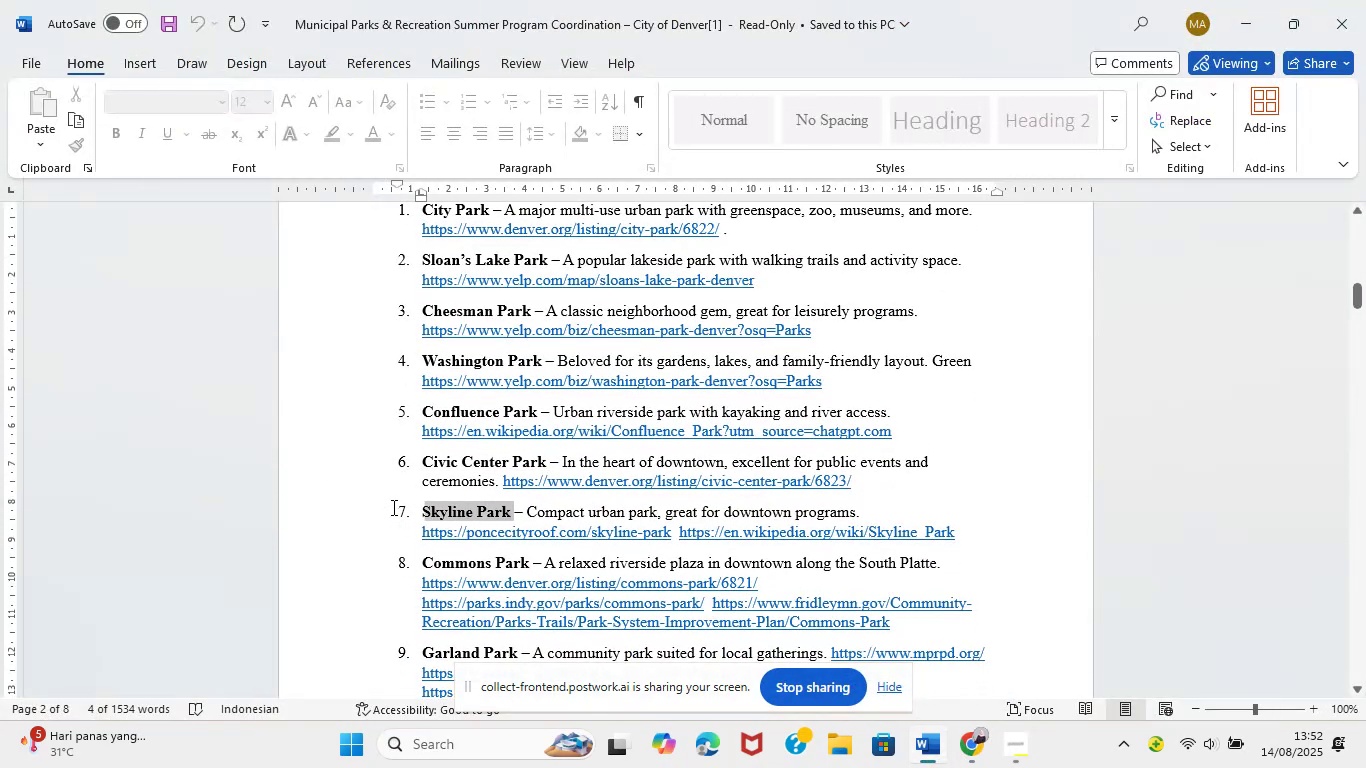 
key(Control+C)
 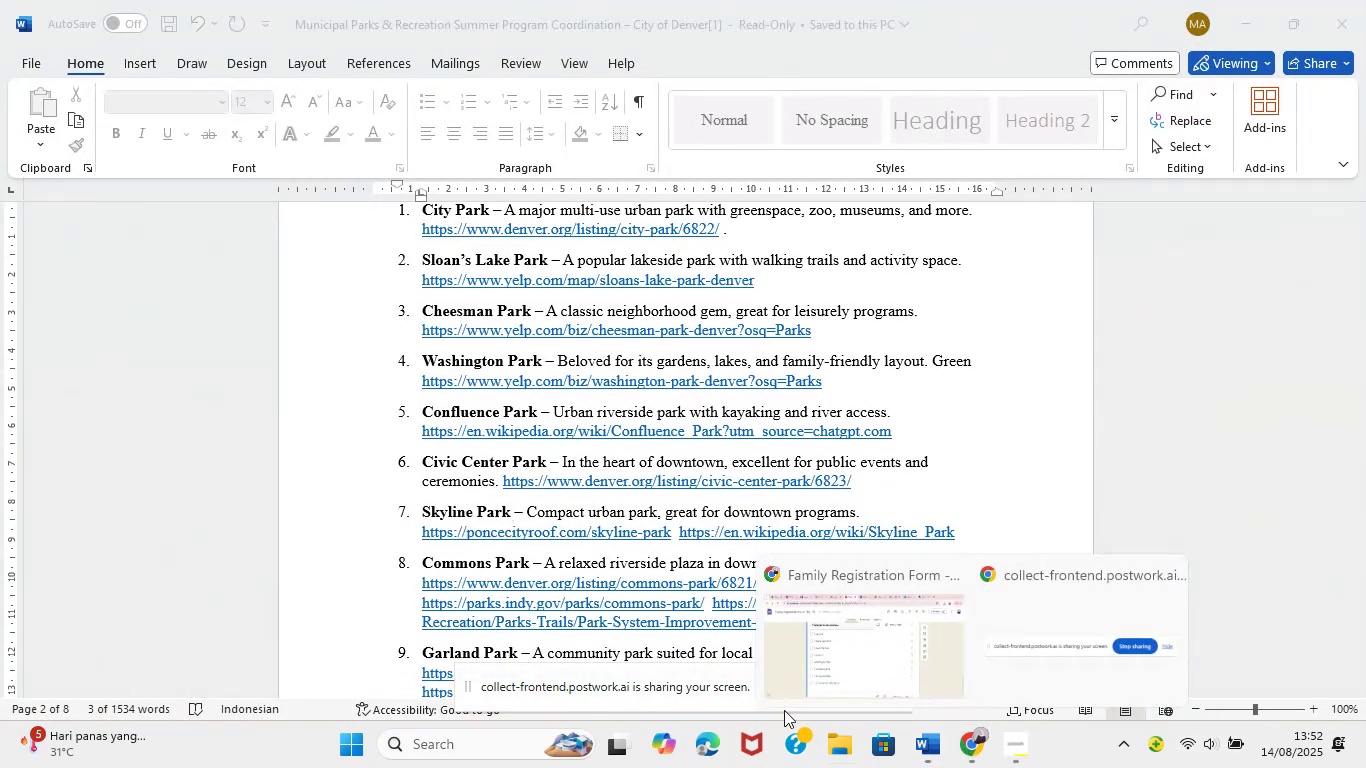 
left_click([839, 655])
 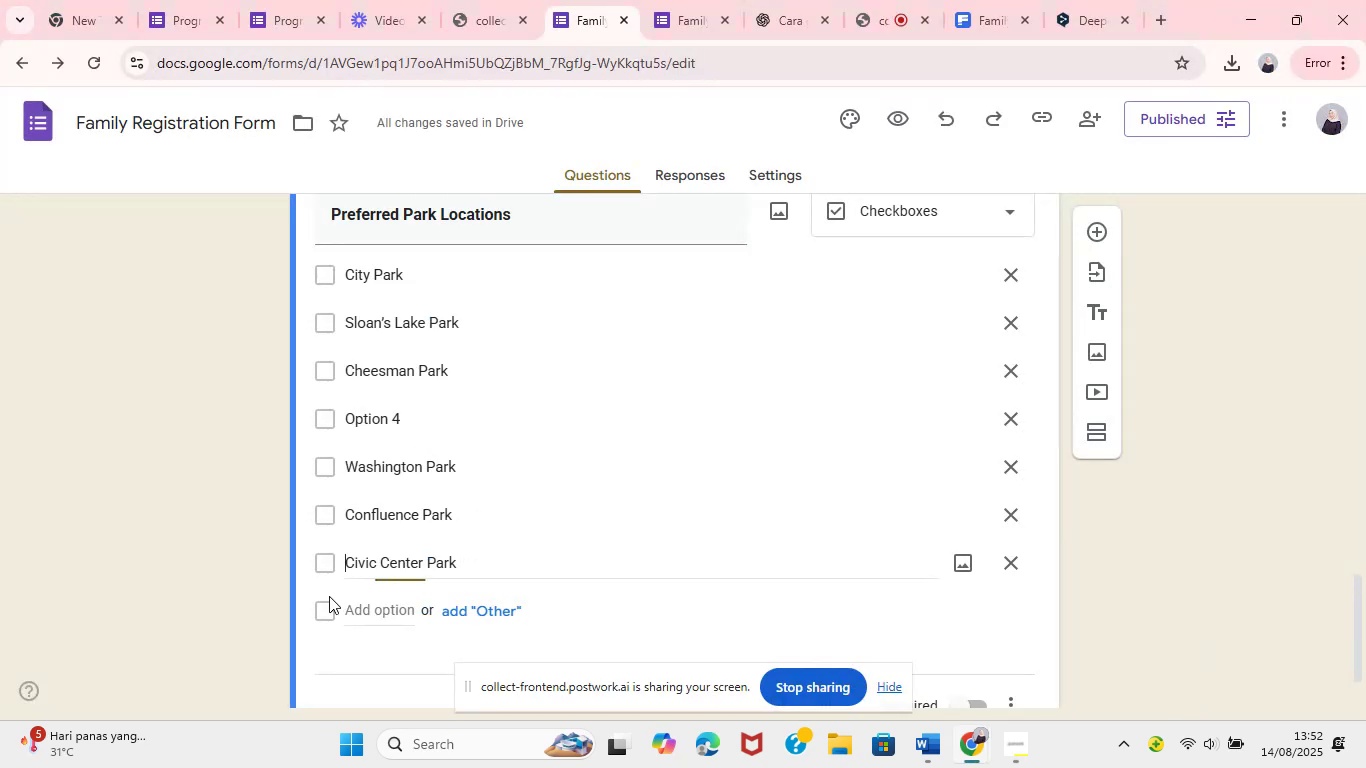 
left_click([356, 606])
 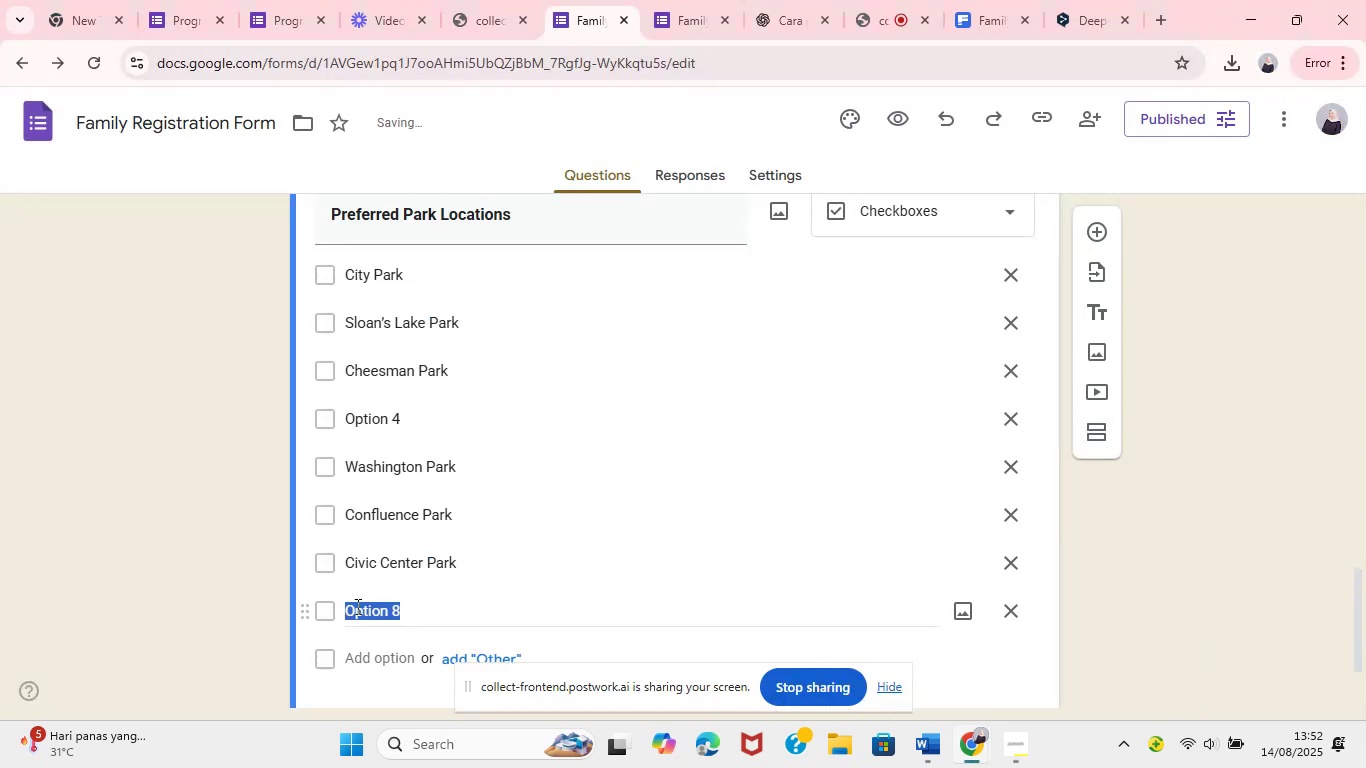 
key(Control+A)
 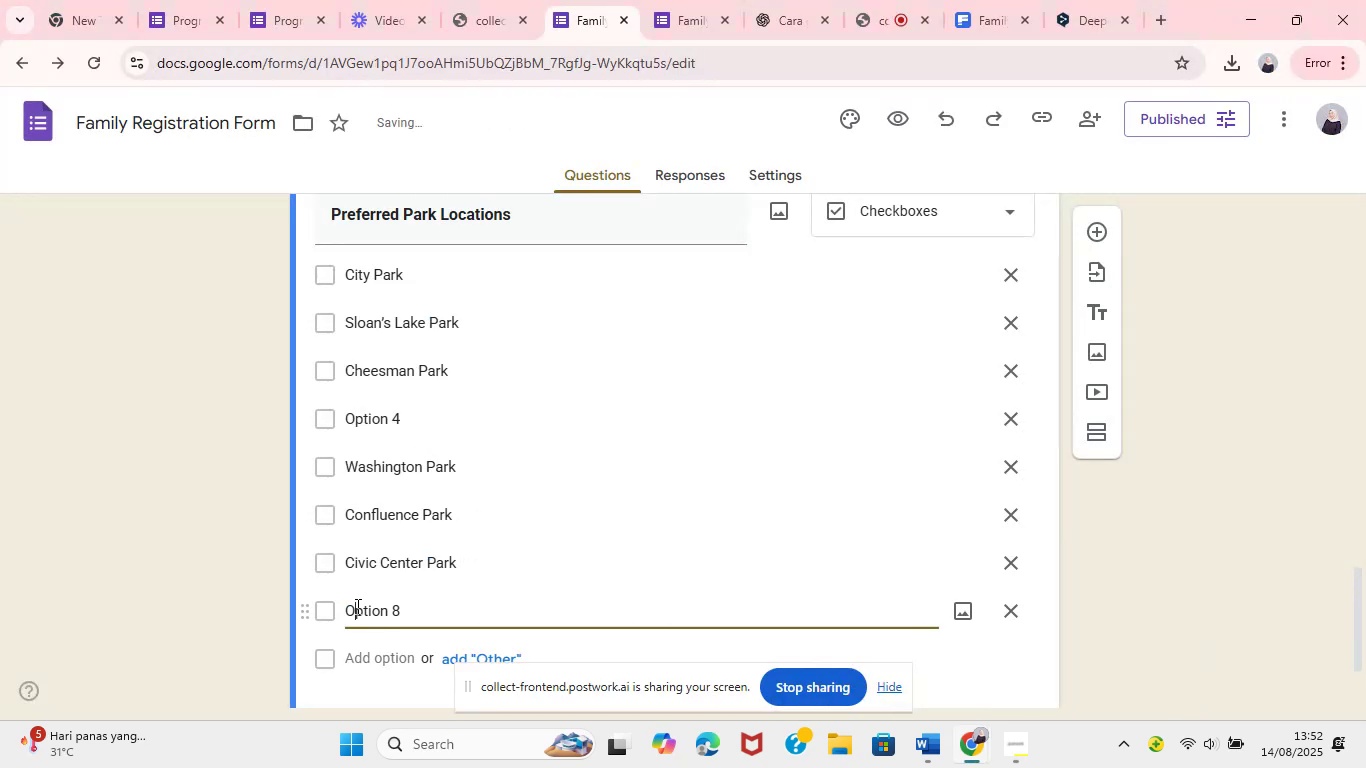 
hold_key(key=ControlLeft, duration=0.69)
 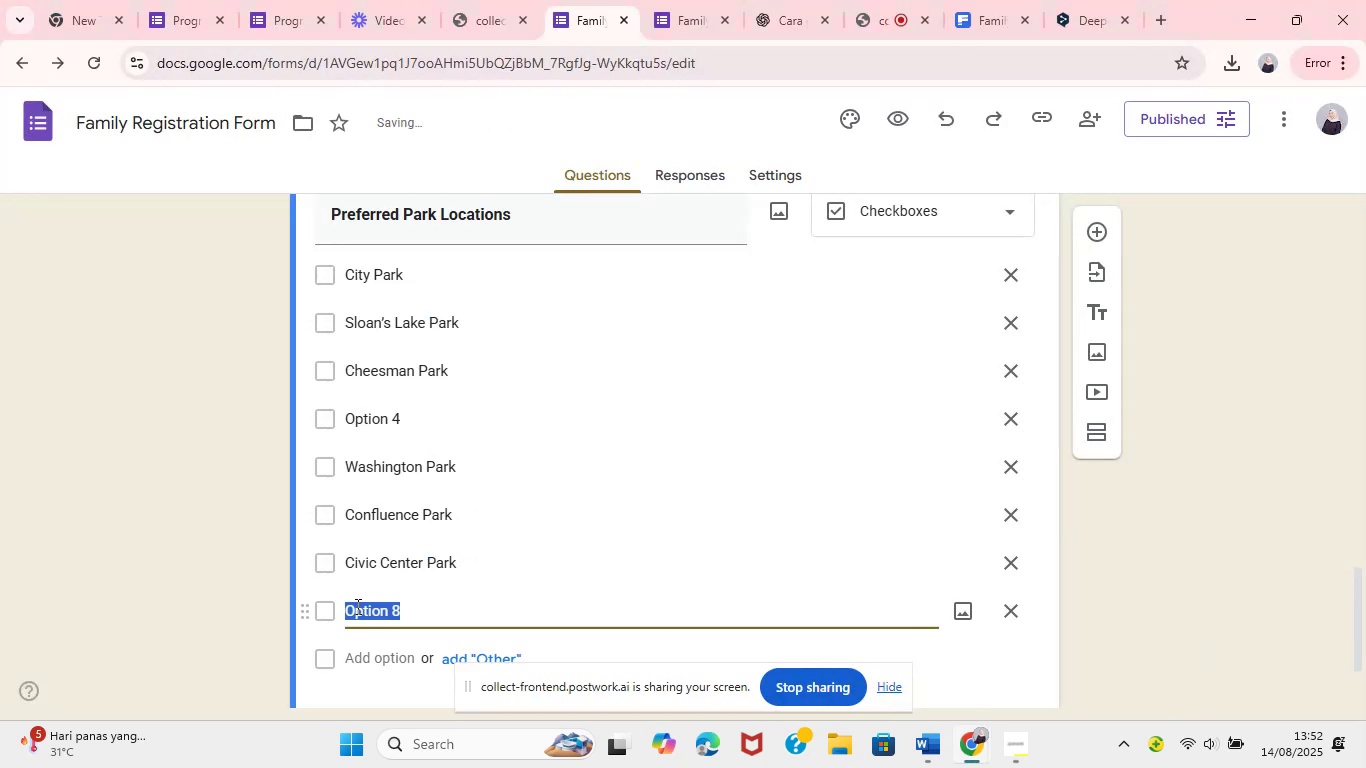 
hold_key(key=V, duration=24.18)
 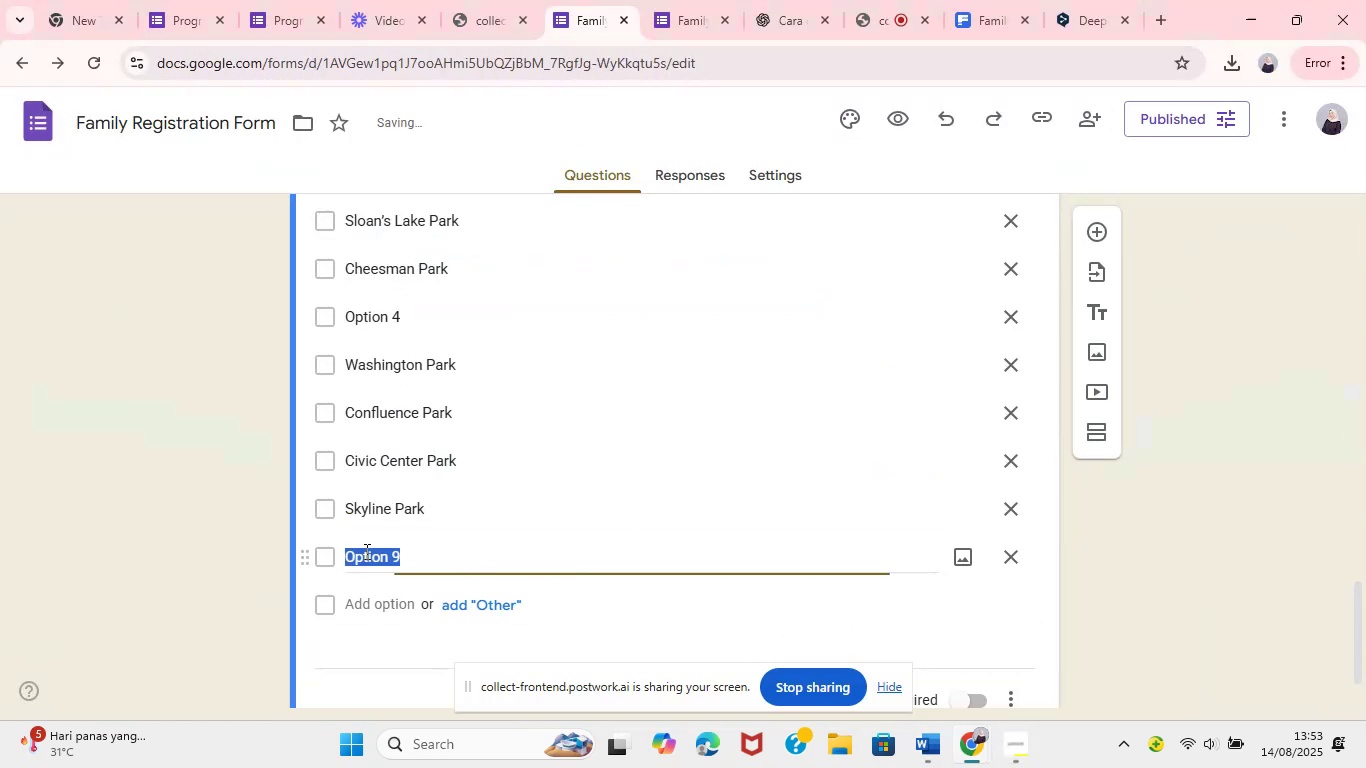 
left_click([889, 0])
 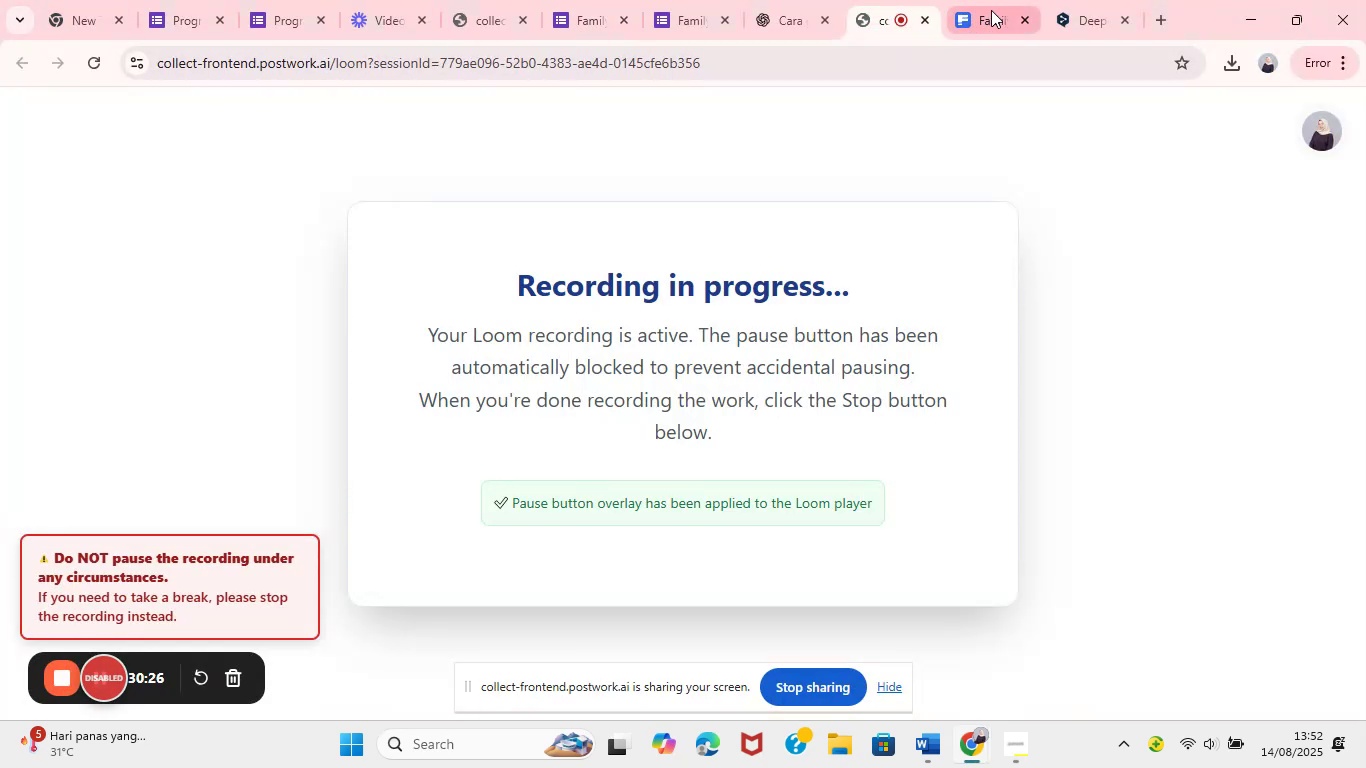 
left_click([596, 0])
 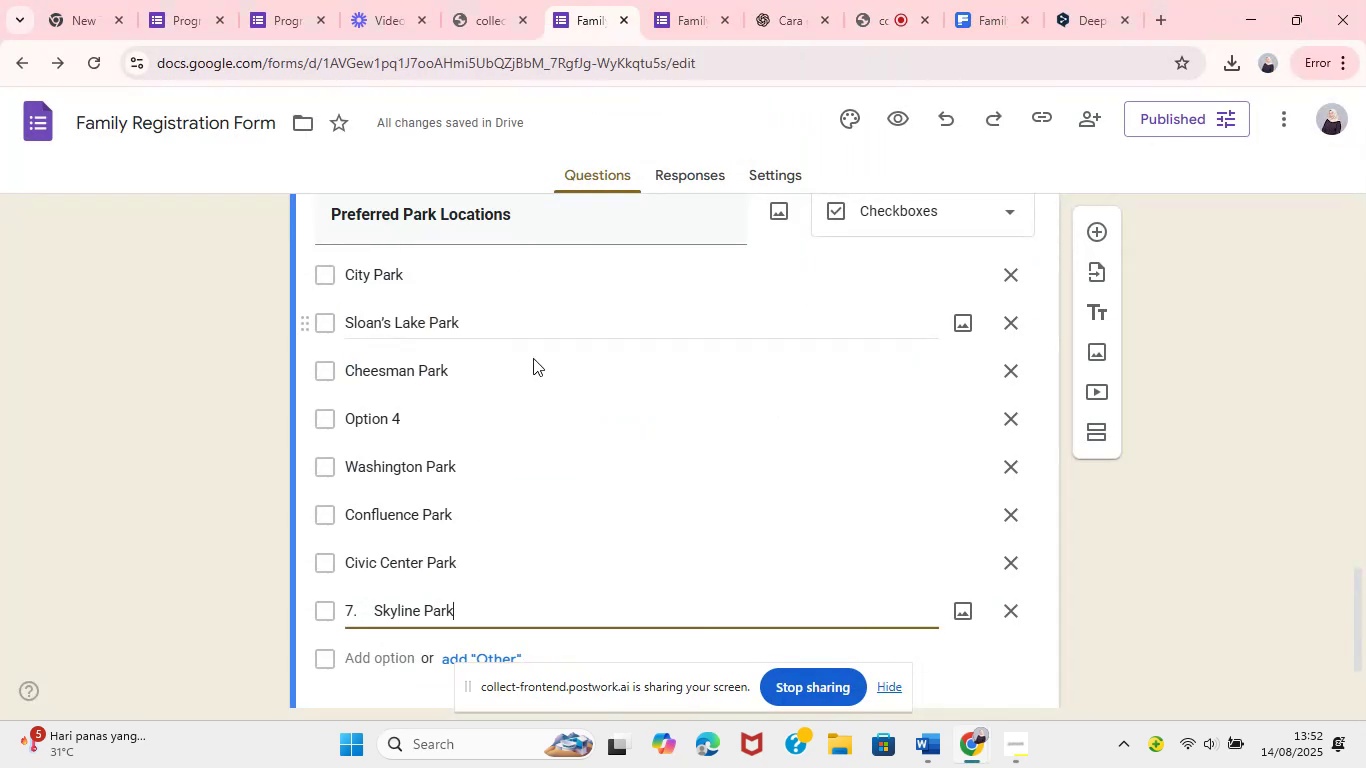 
left_click([369, 615])
 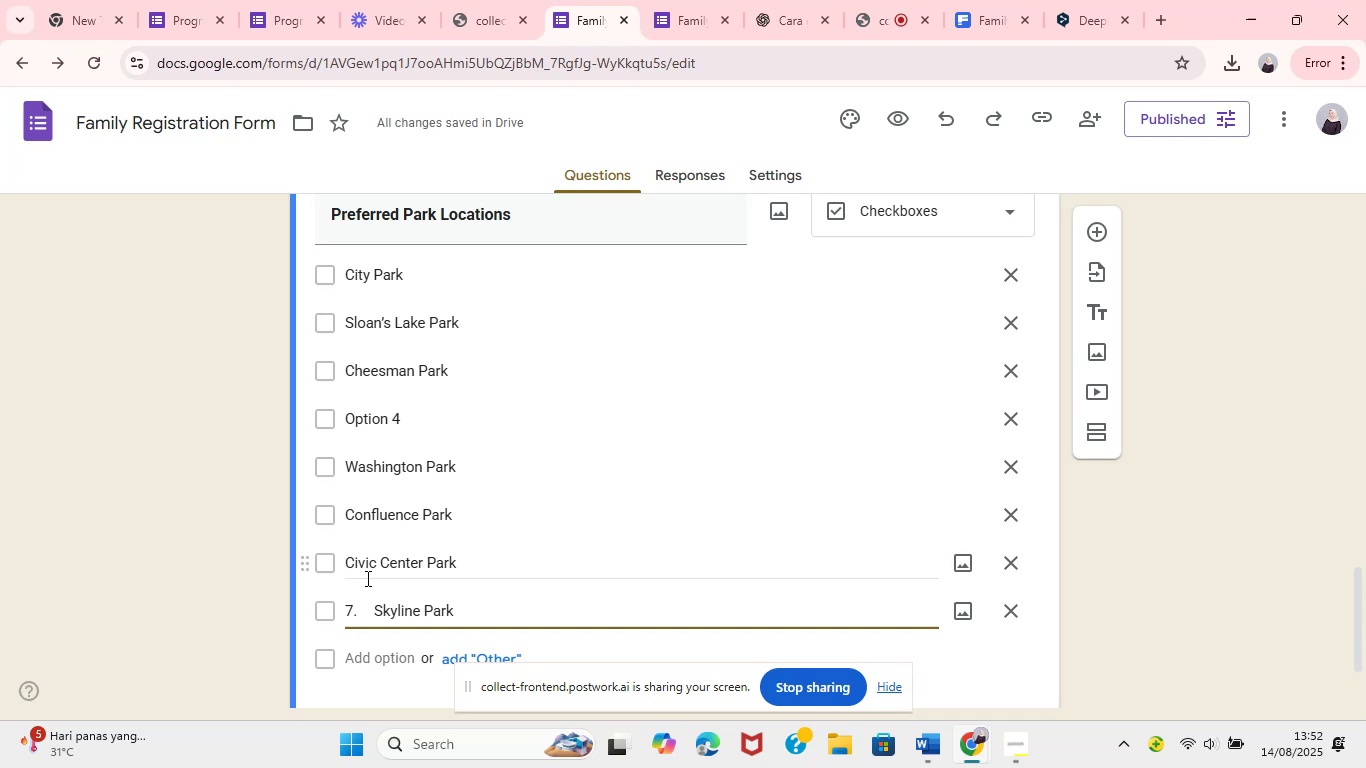 
key(Backspace)
 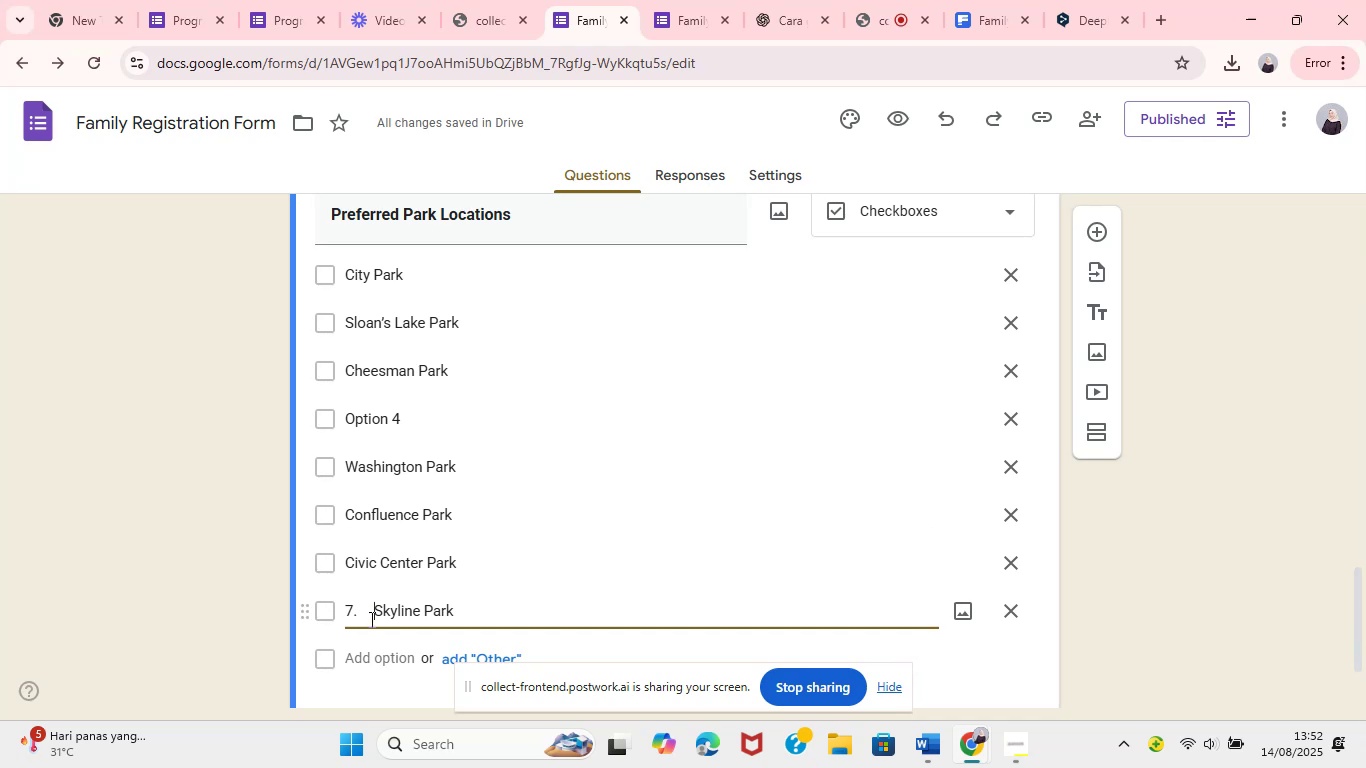 
key(Backspace)
 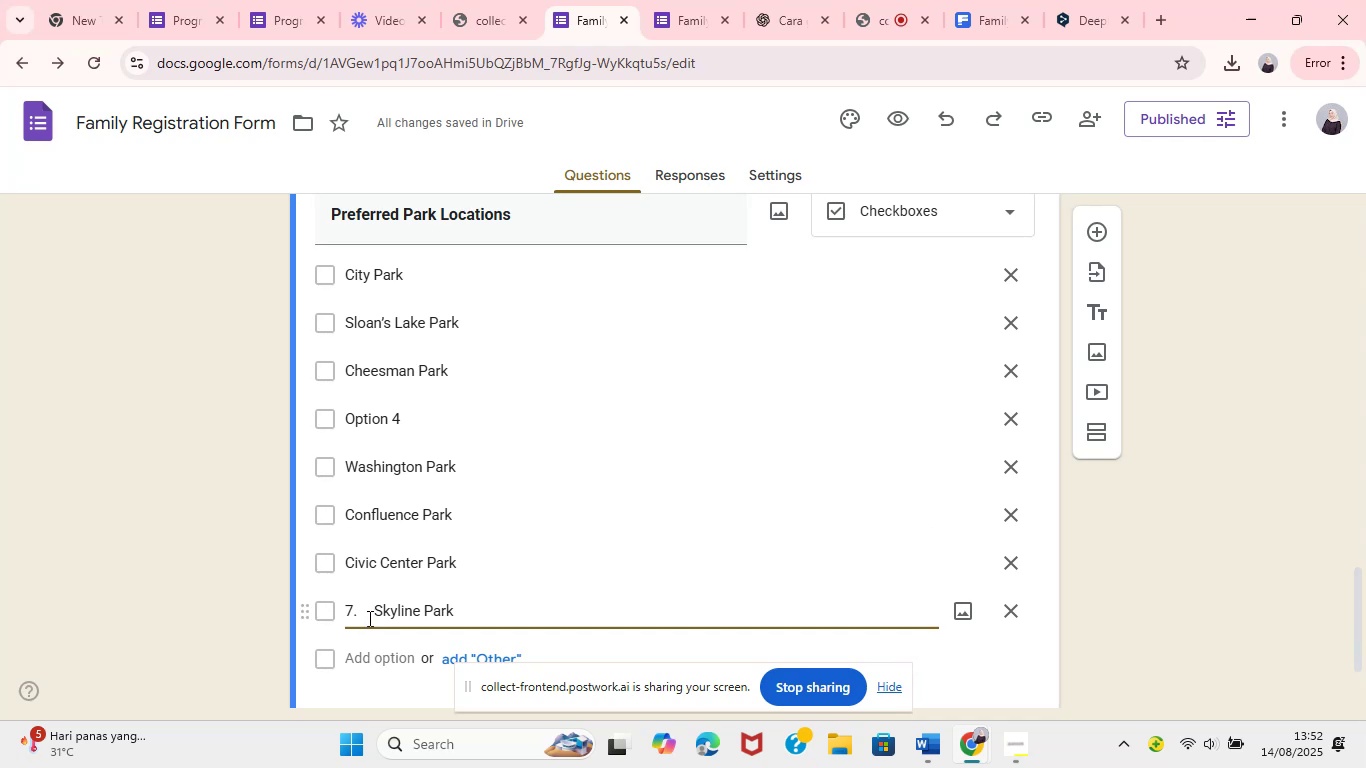 
key(Backspace)
 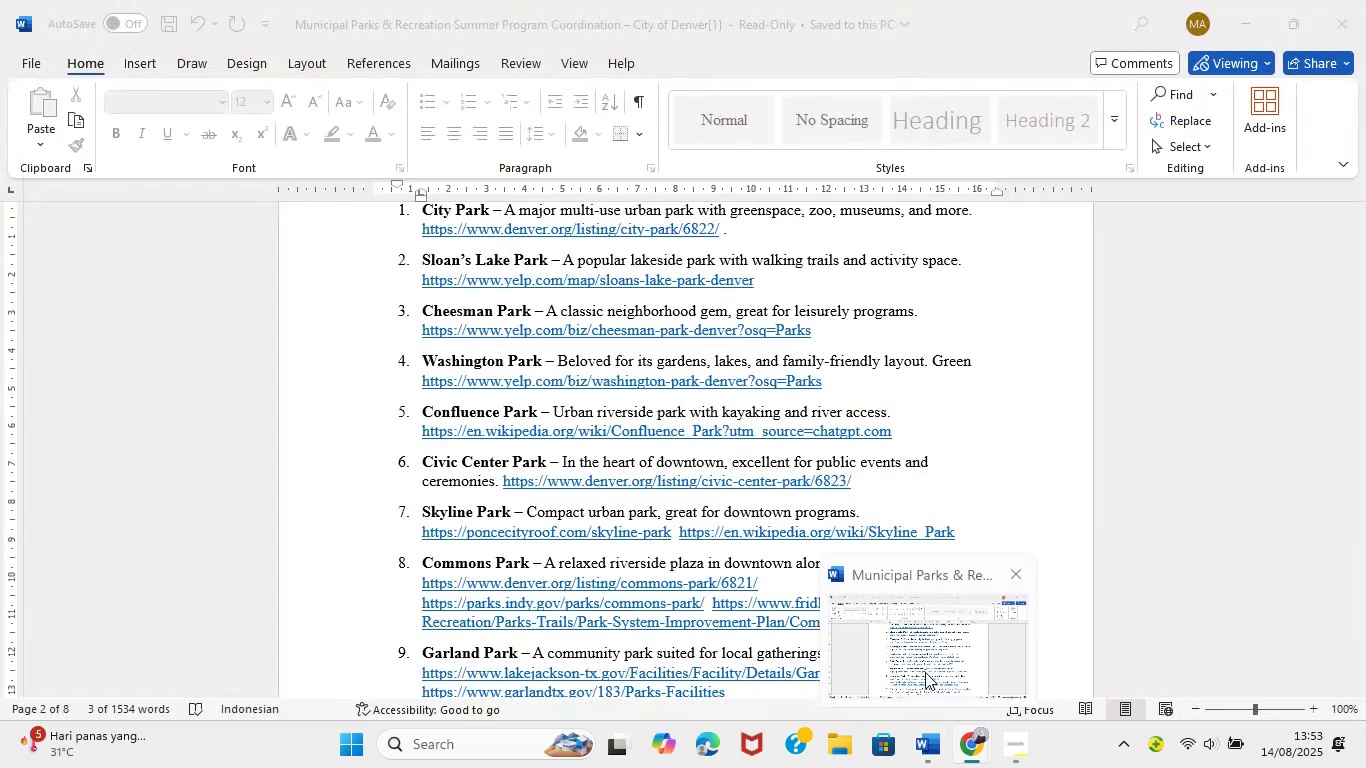 
left_click([933, 763])
 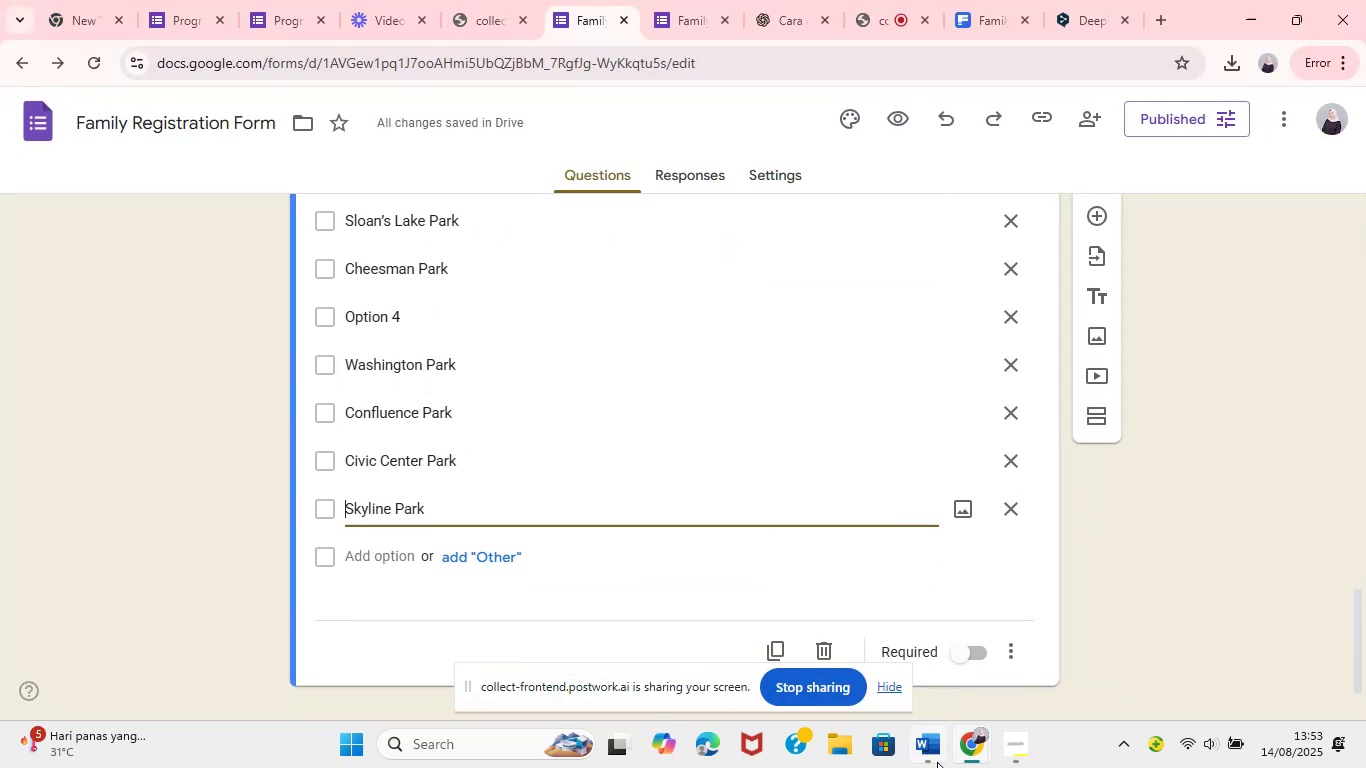 
scroll: coordinate [524, 552], scroll_direction: down, amount: 1.0
 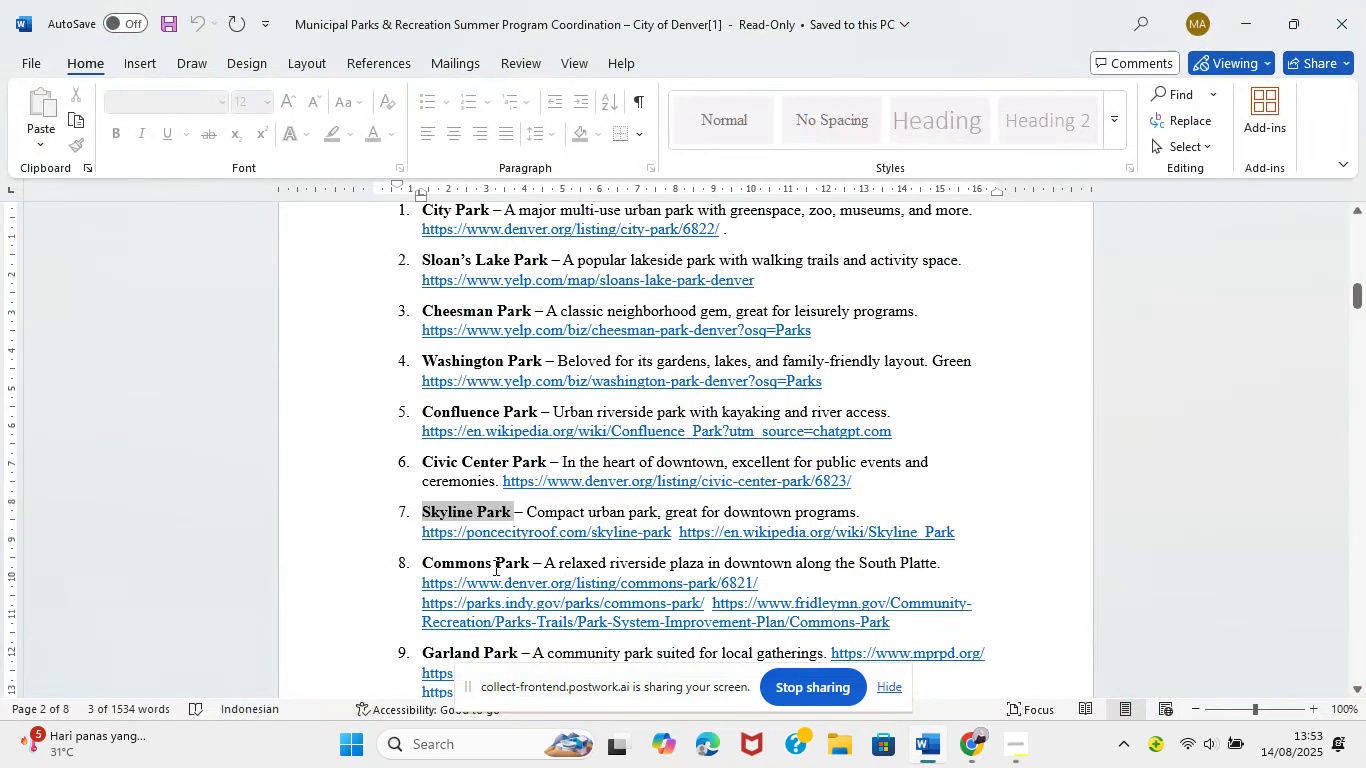 
left_click_drag(start_coordinate=[526, 531], to_coordinate=[433, 526])
 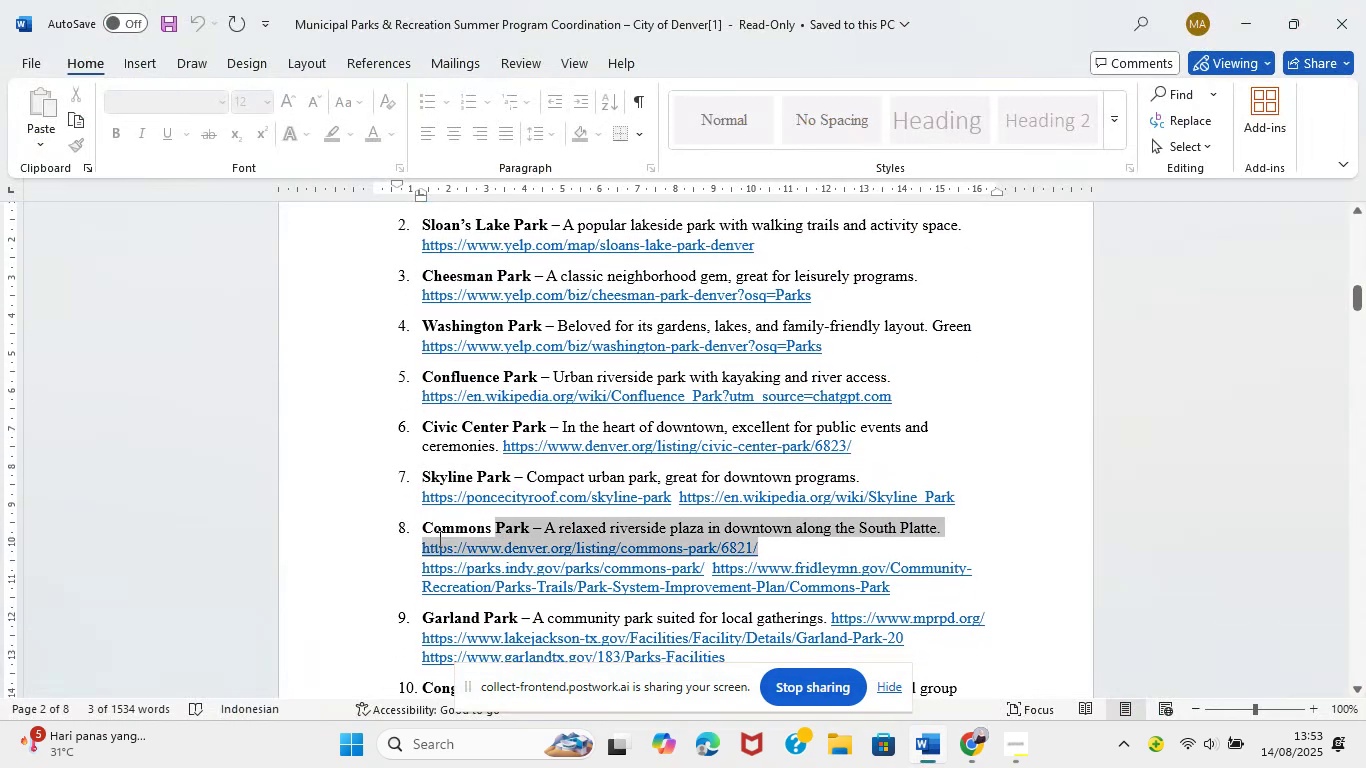 
key(Control+C)
 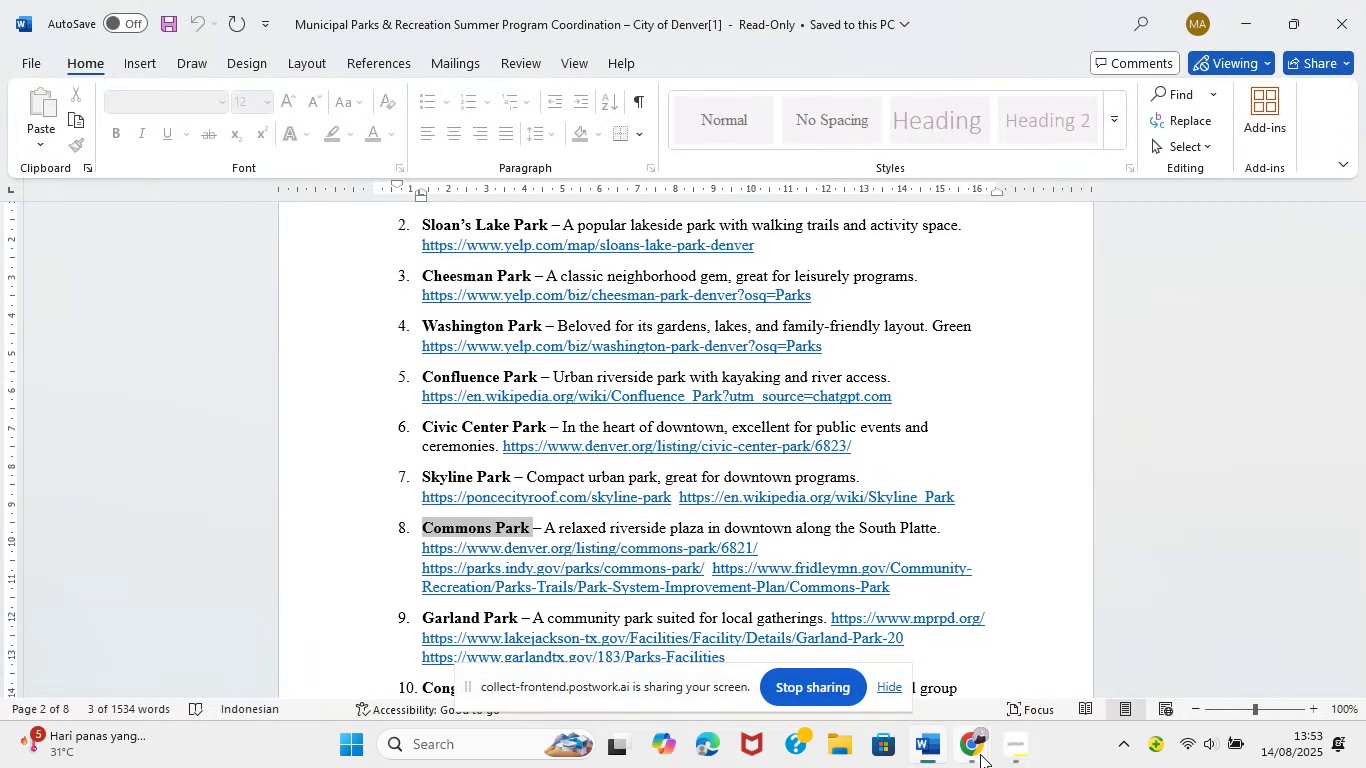 
left_click([860, 644])
 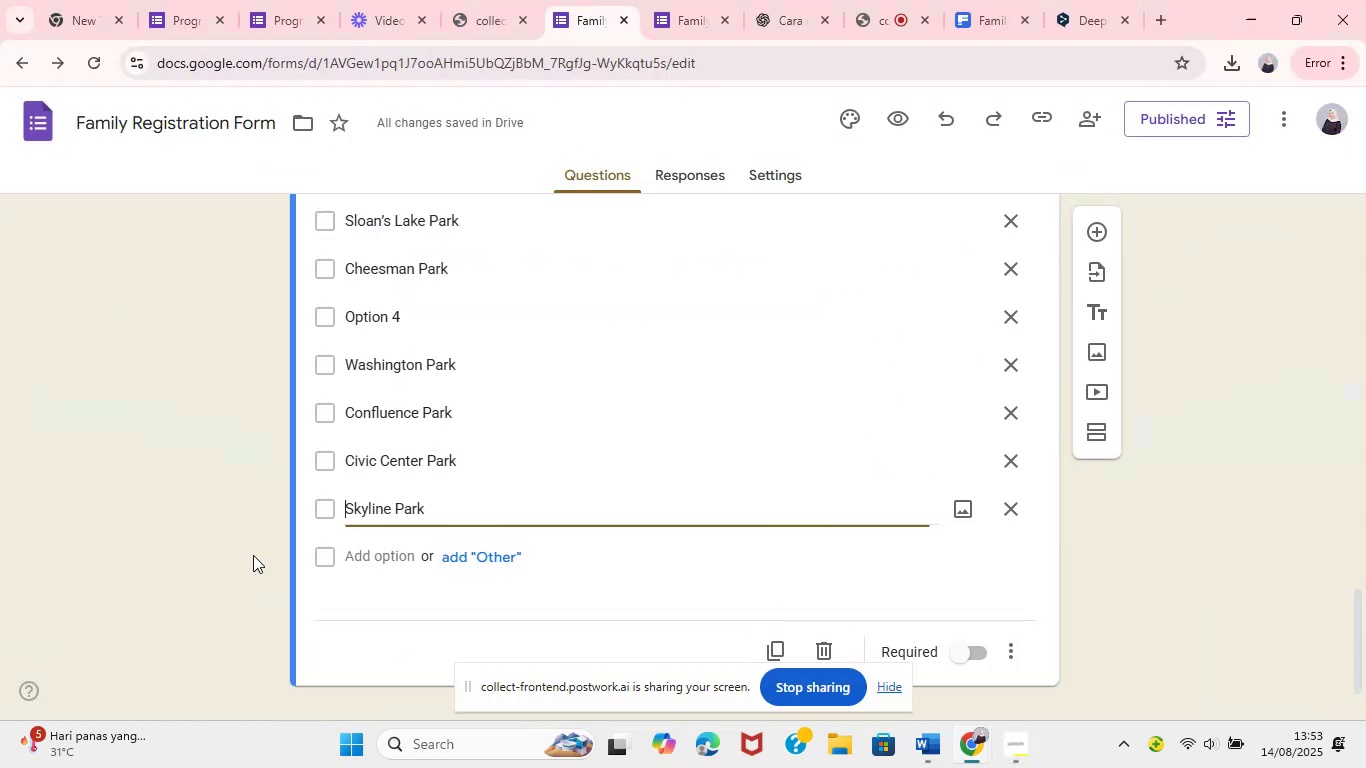 
hold_key(key=ControlLeft, duration=0.45)
left_click([365, 551])
 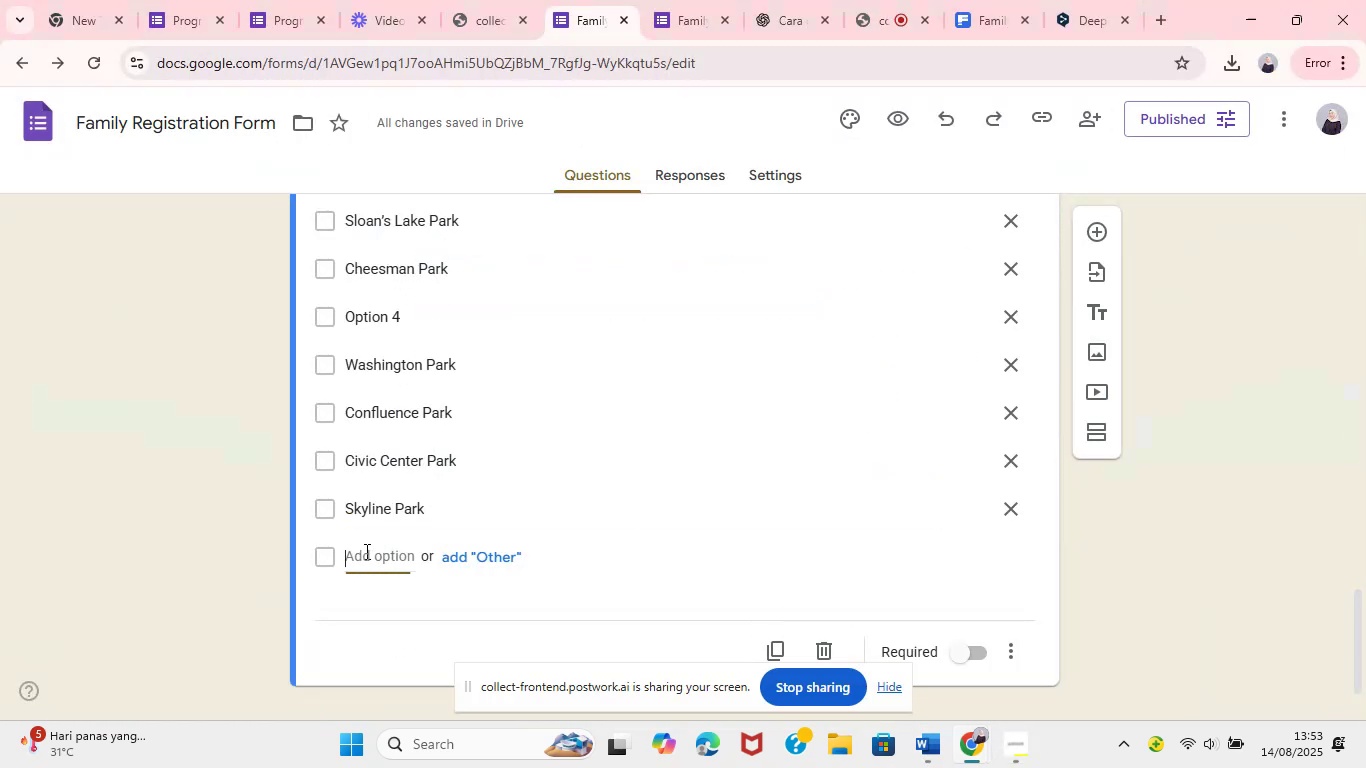 
wait(5.05)
 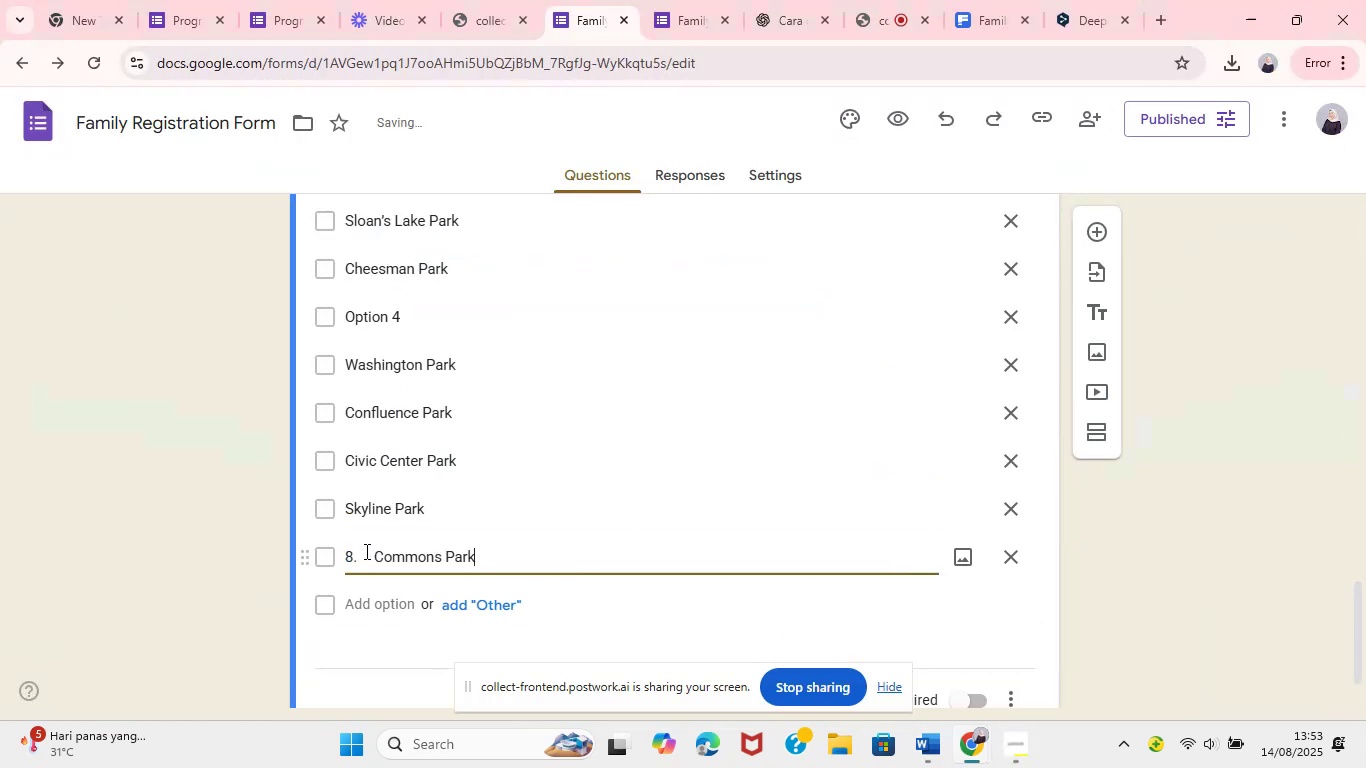 
left_click([372, 554])
 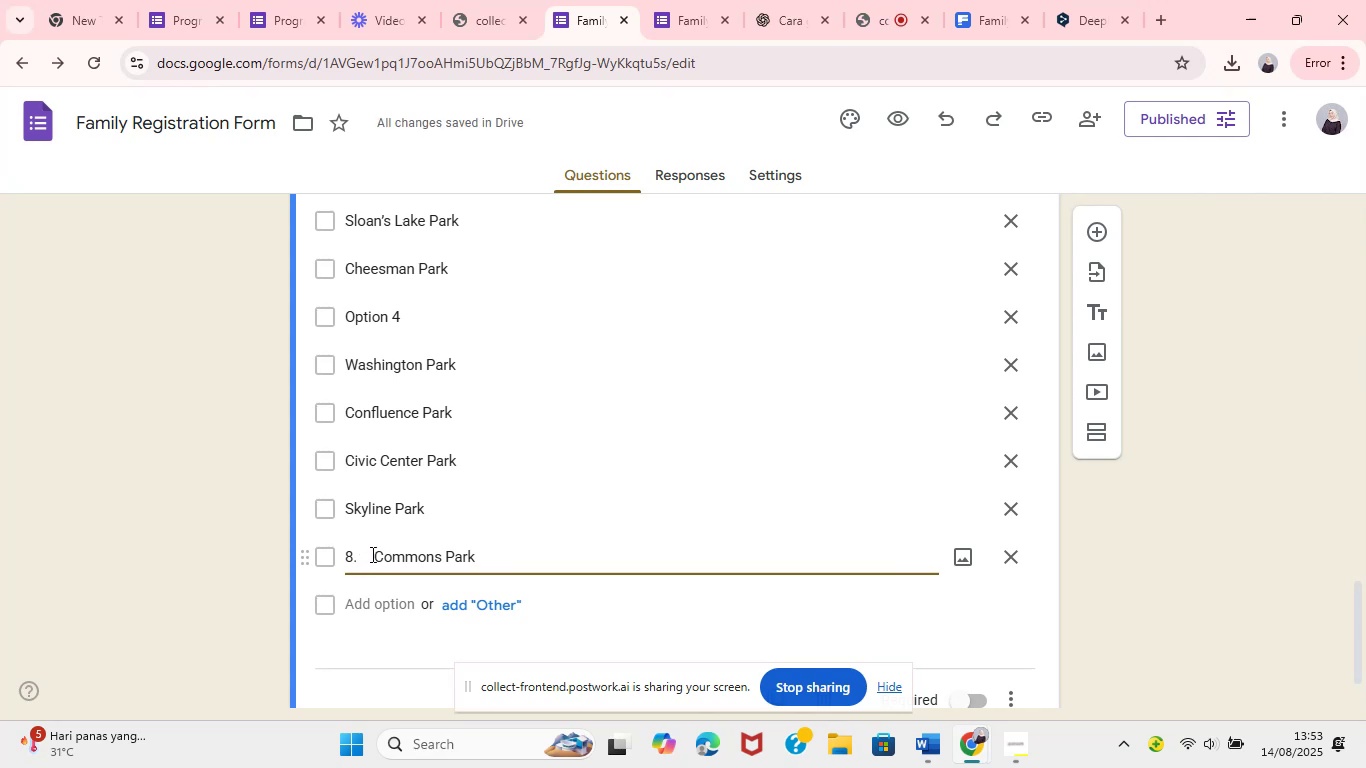 
key(Backspace)
 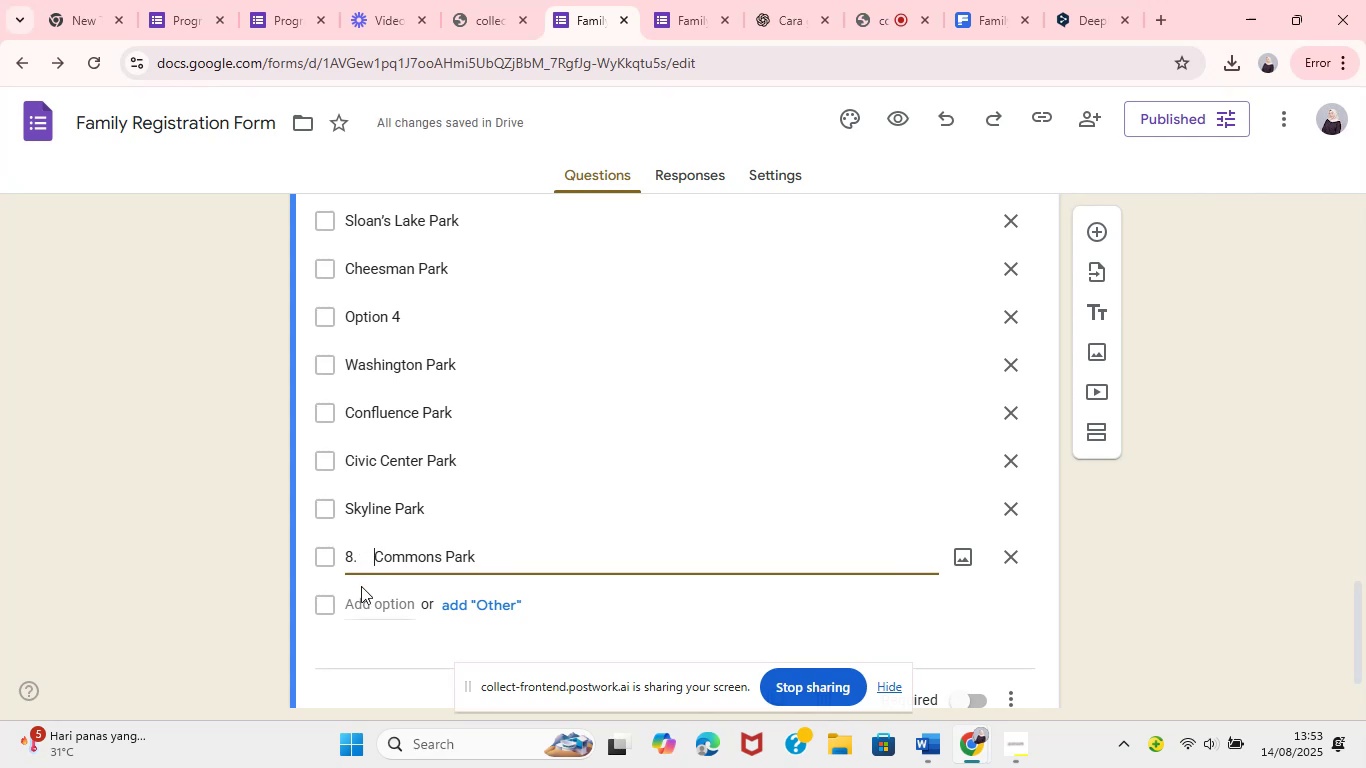 
key(Backspace)
 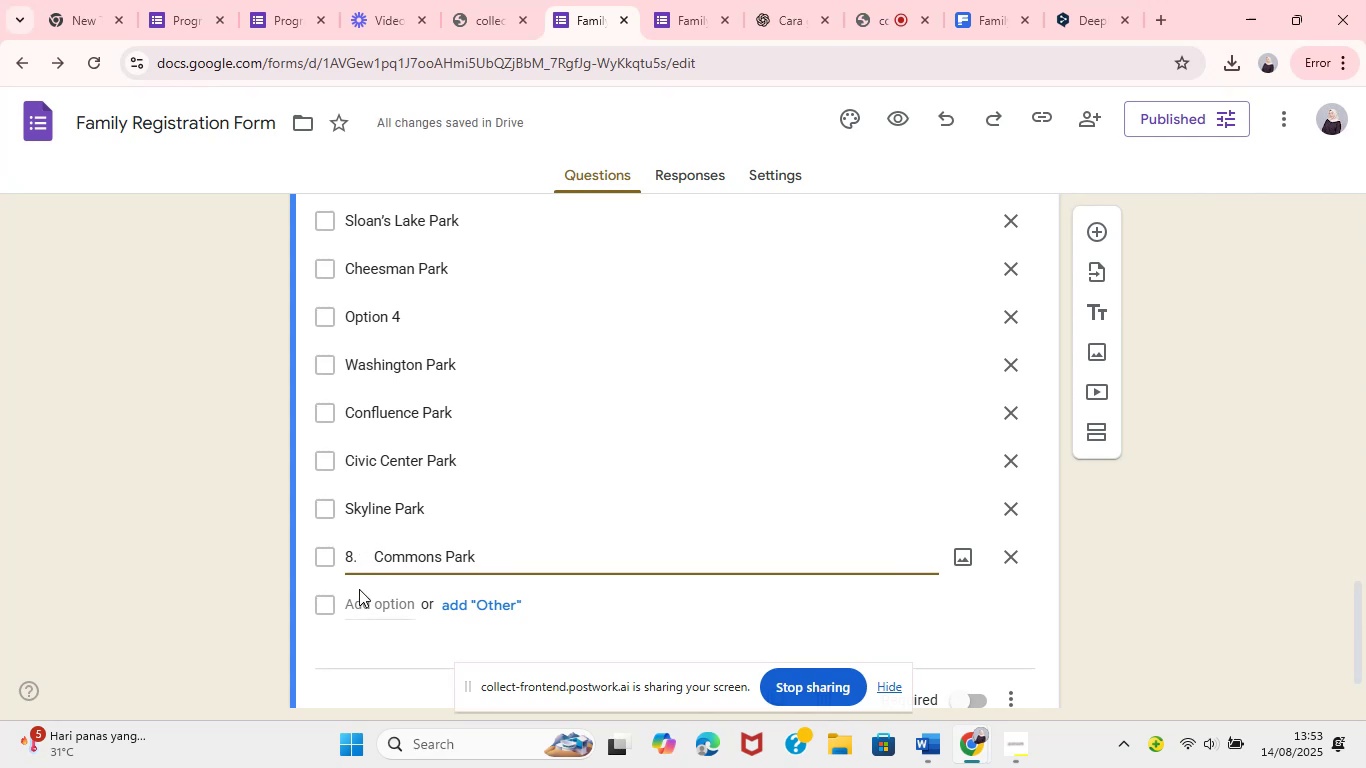 
key(Backspace)
 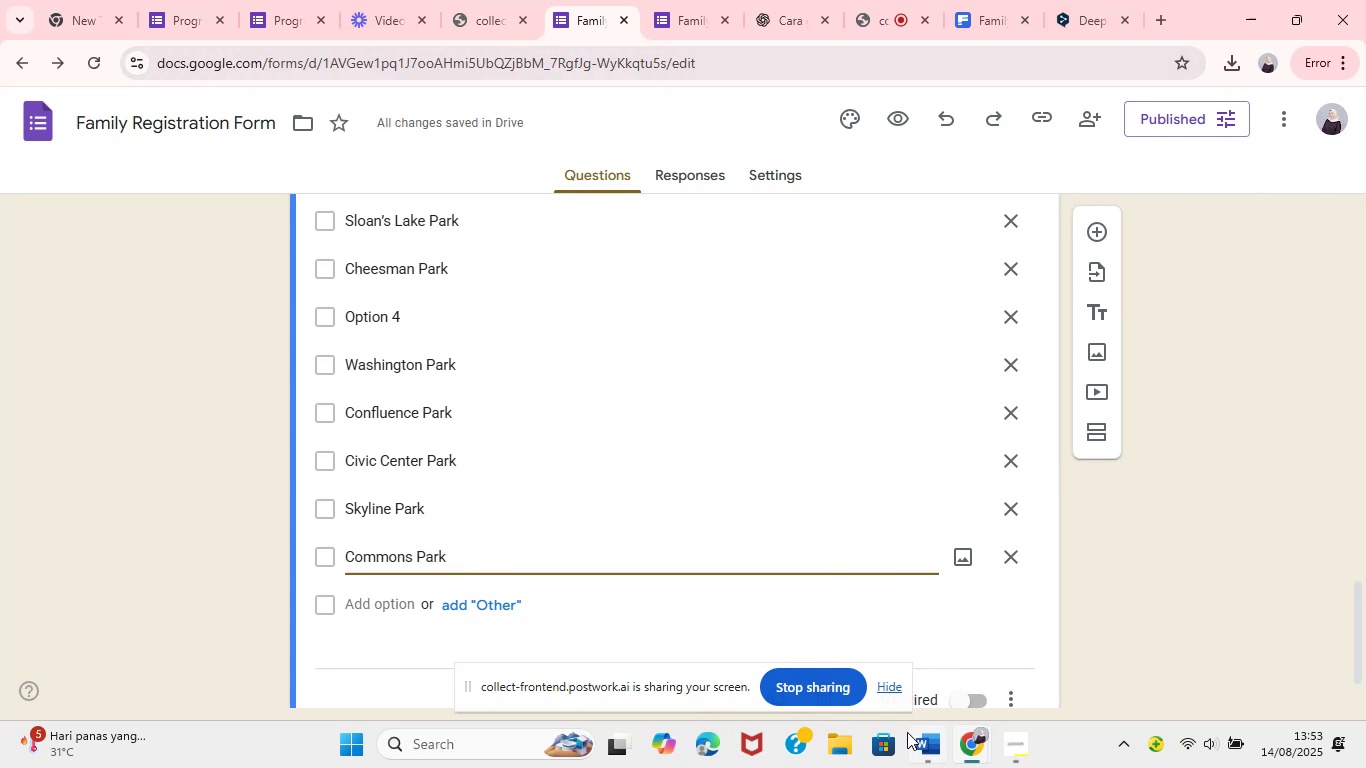 
wait(7.57)
 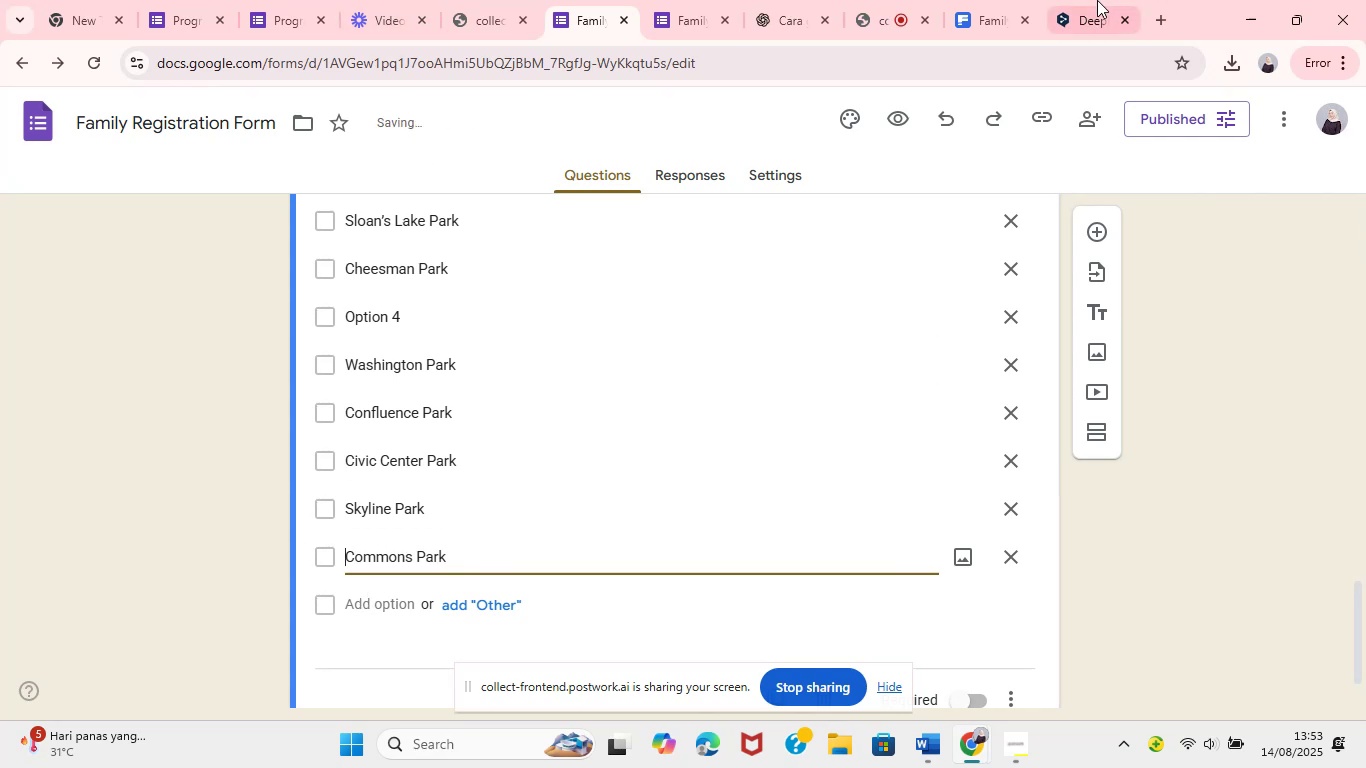 
left_click([906, 663])
 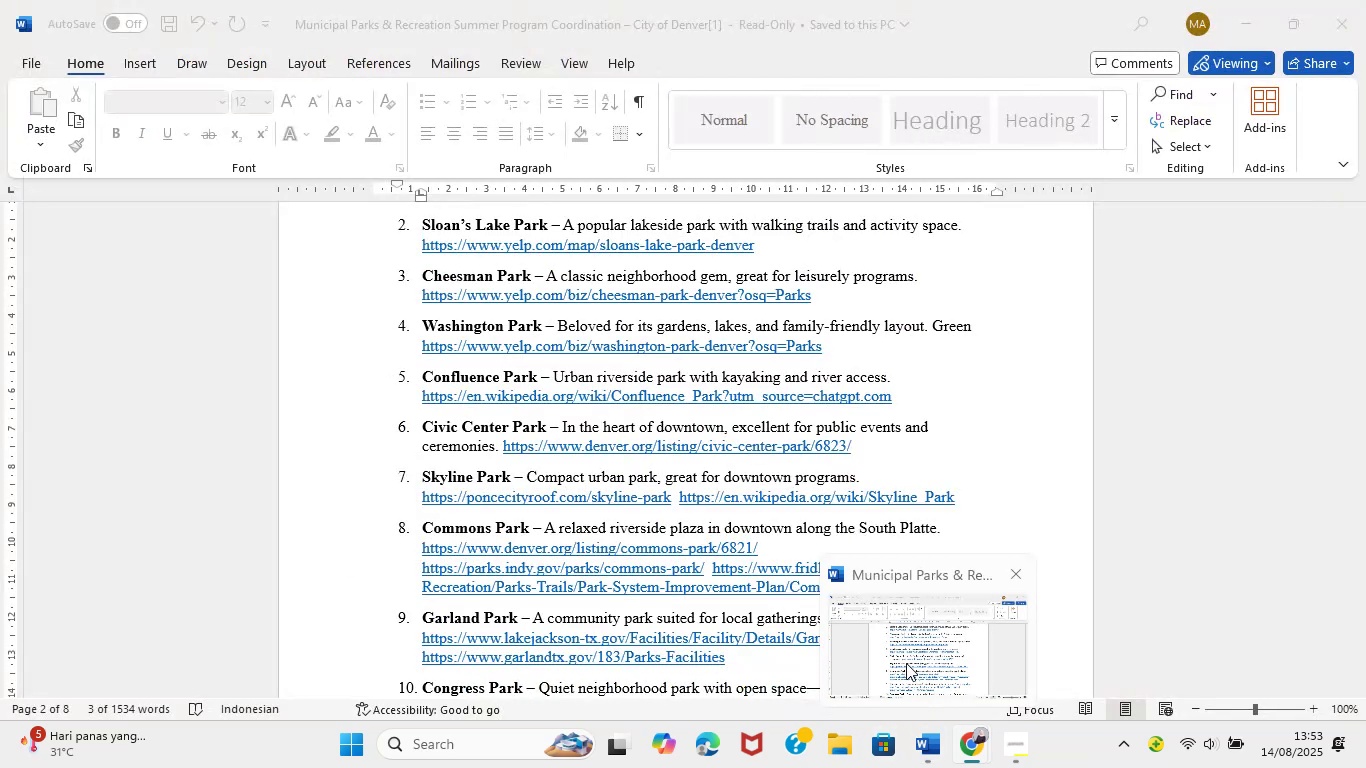 
scroll: coordinate [512, 608], scroll_direction: down, amount: 2.0
 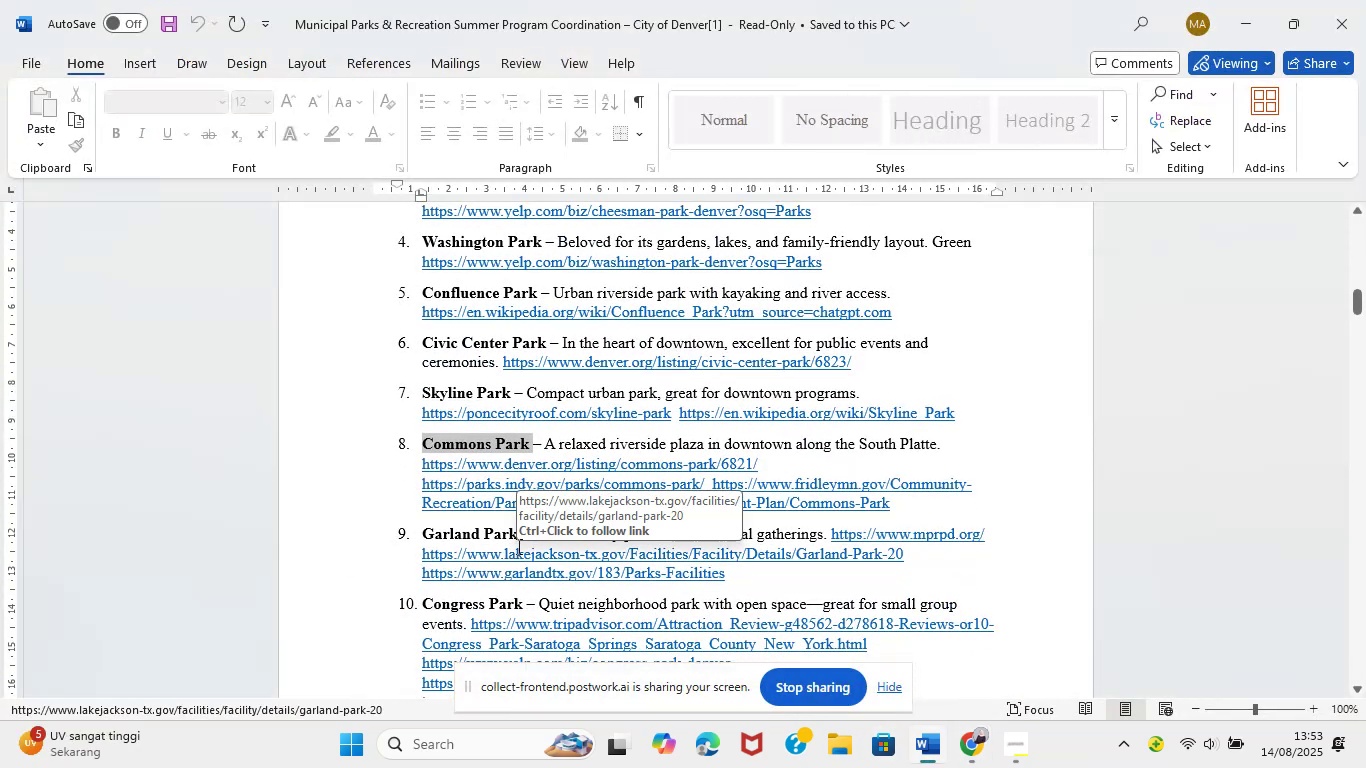 
wait(5.79)
 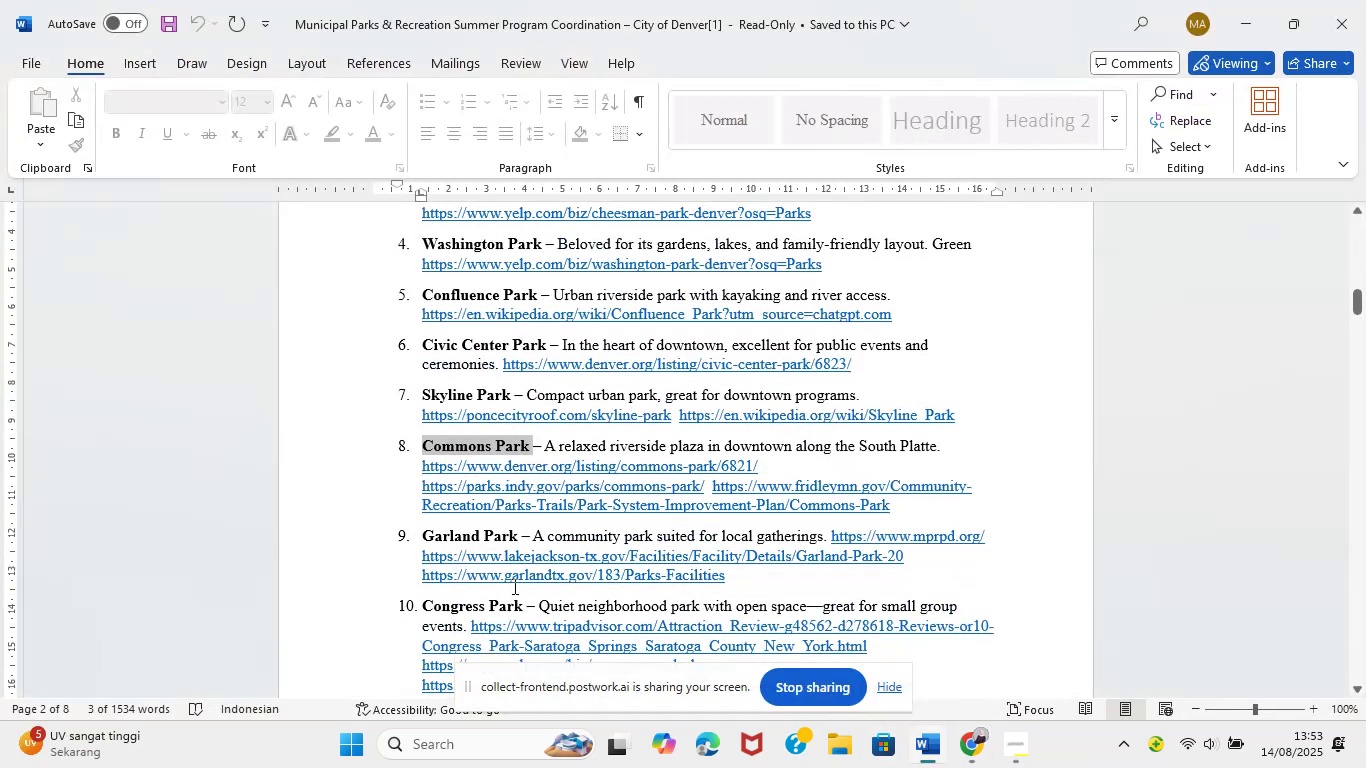 
left_click_drag(start_coordinate=[514, 536], to_coordinate=[422, 536])
 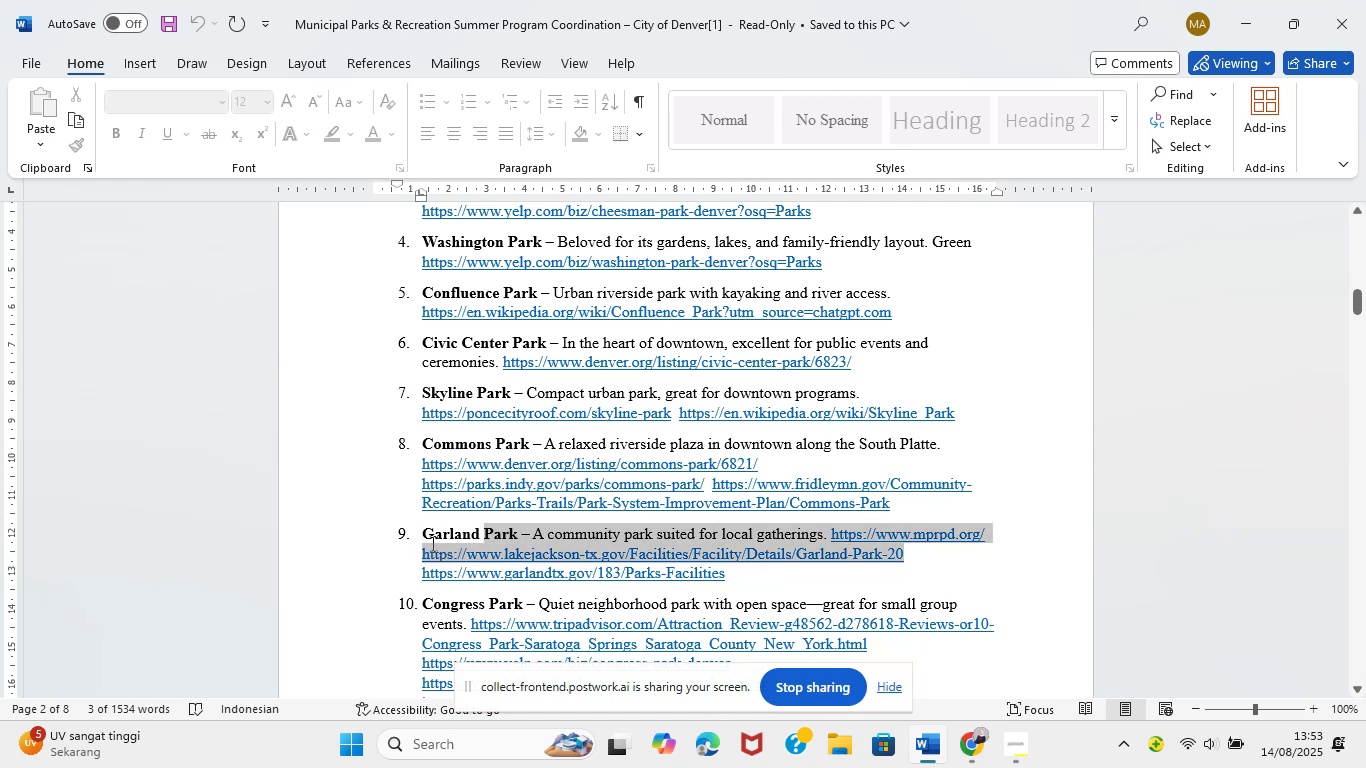 
key(Control+C)
 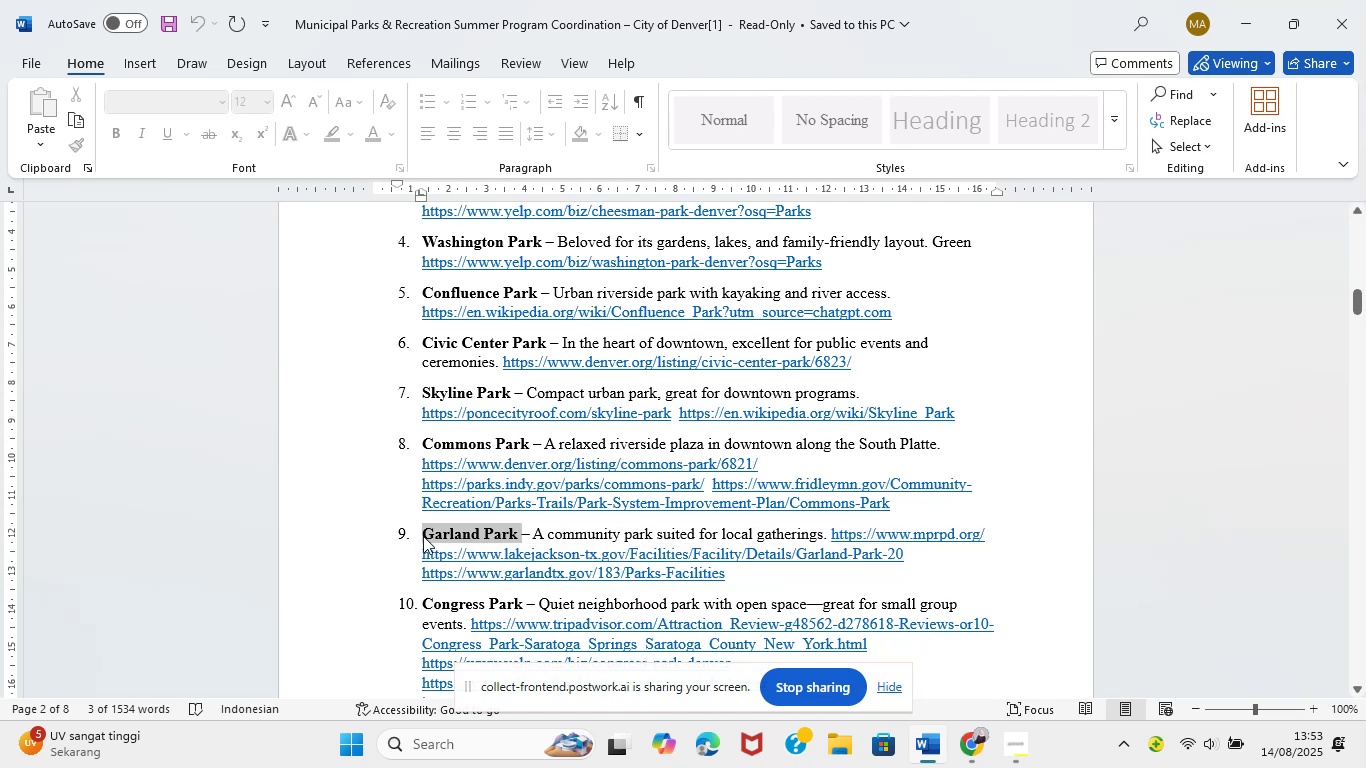 
left_click([972, 752])
 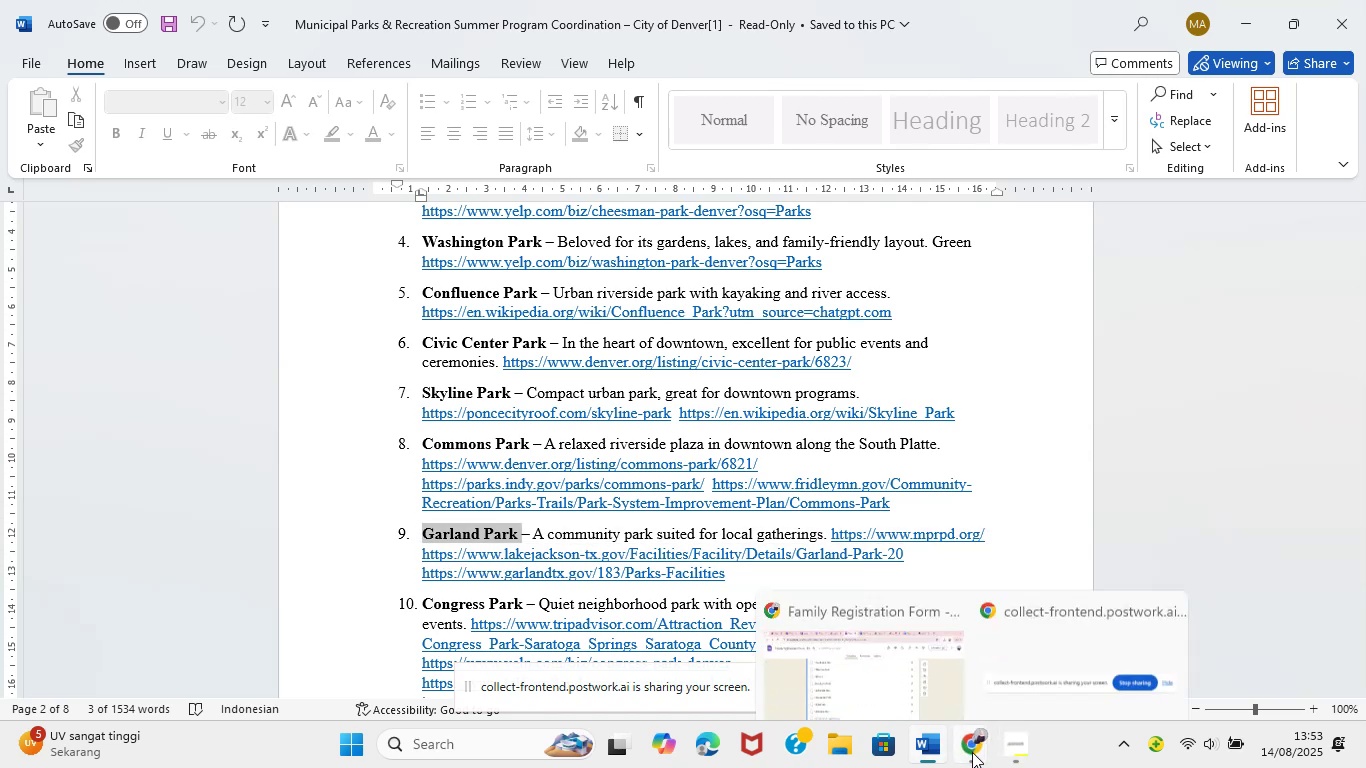 
left_click([850, 648])
 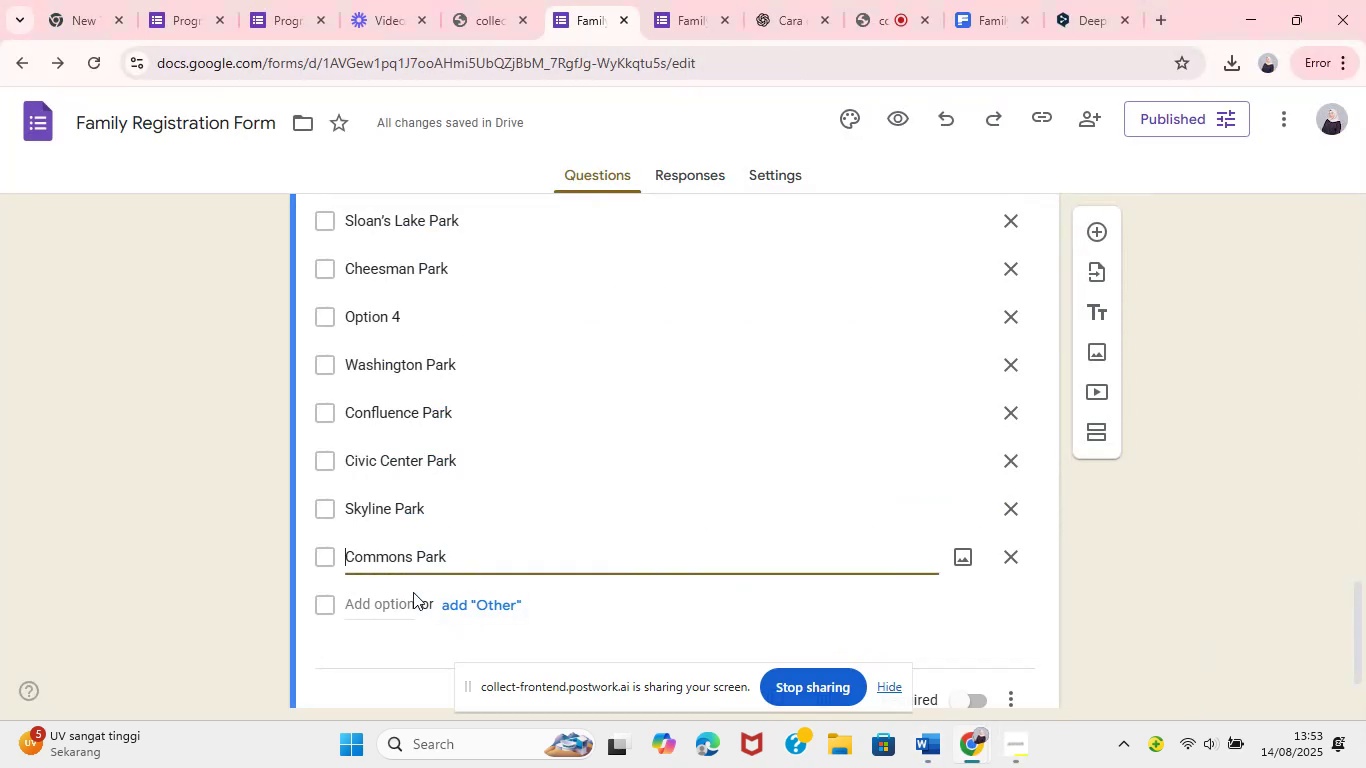 
left_click([377, 604])
 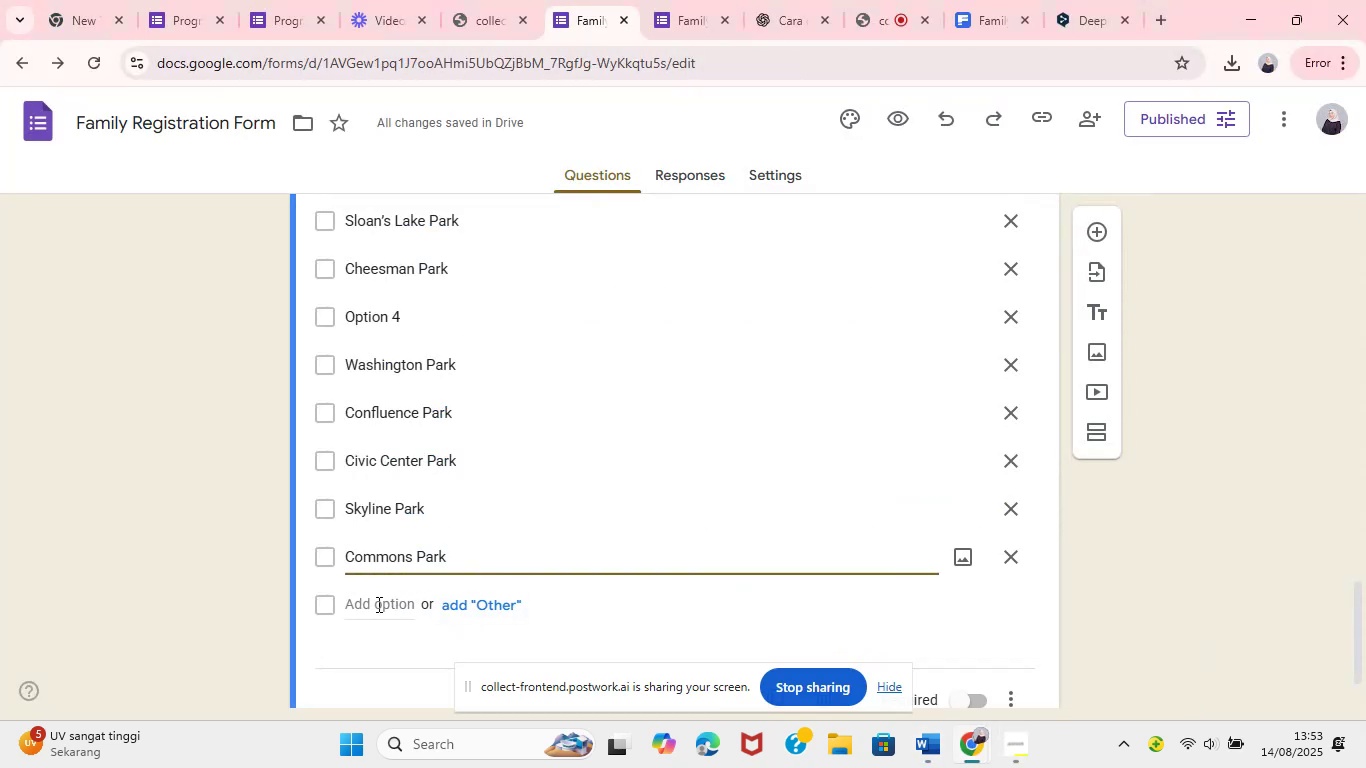 
key(Control+V)
 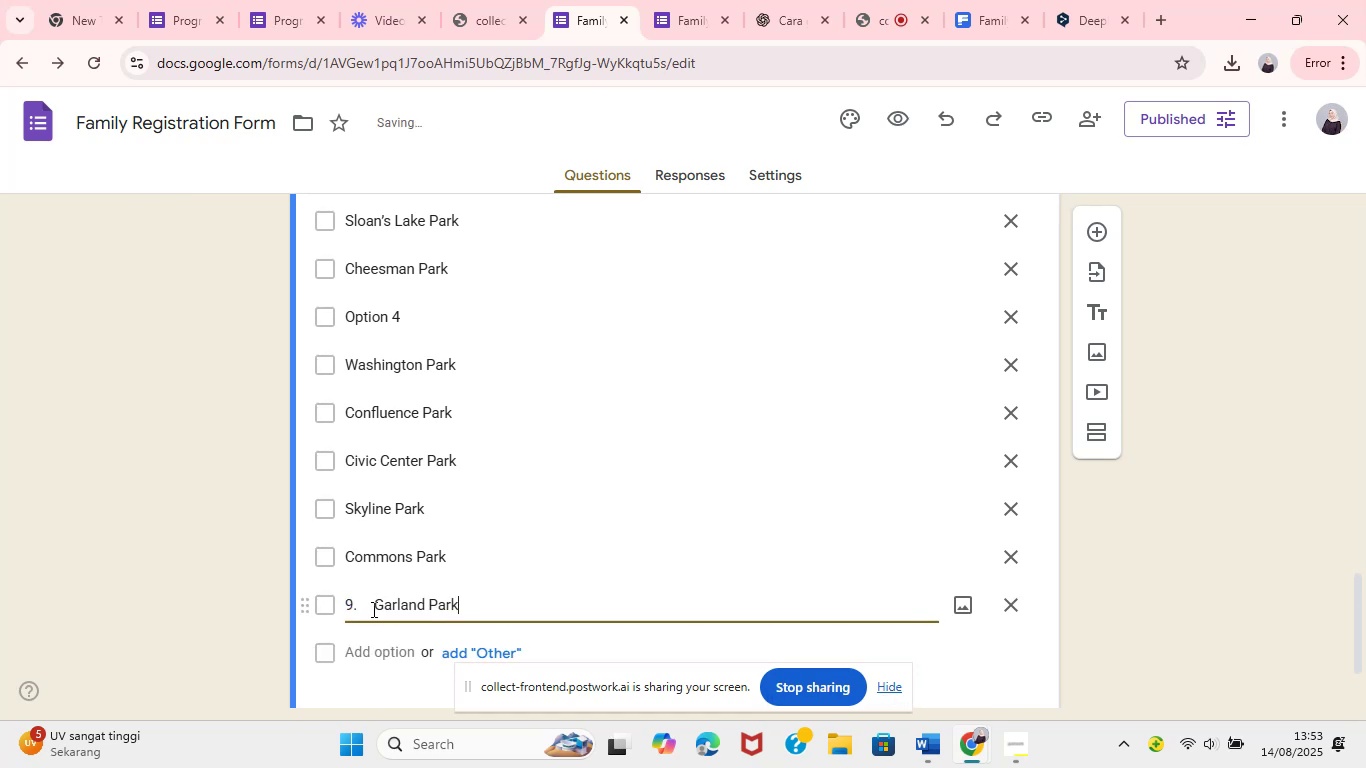 
key(Backspace)
 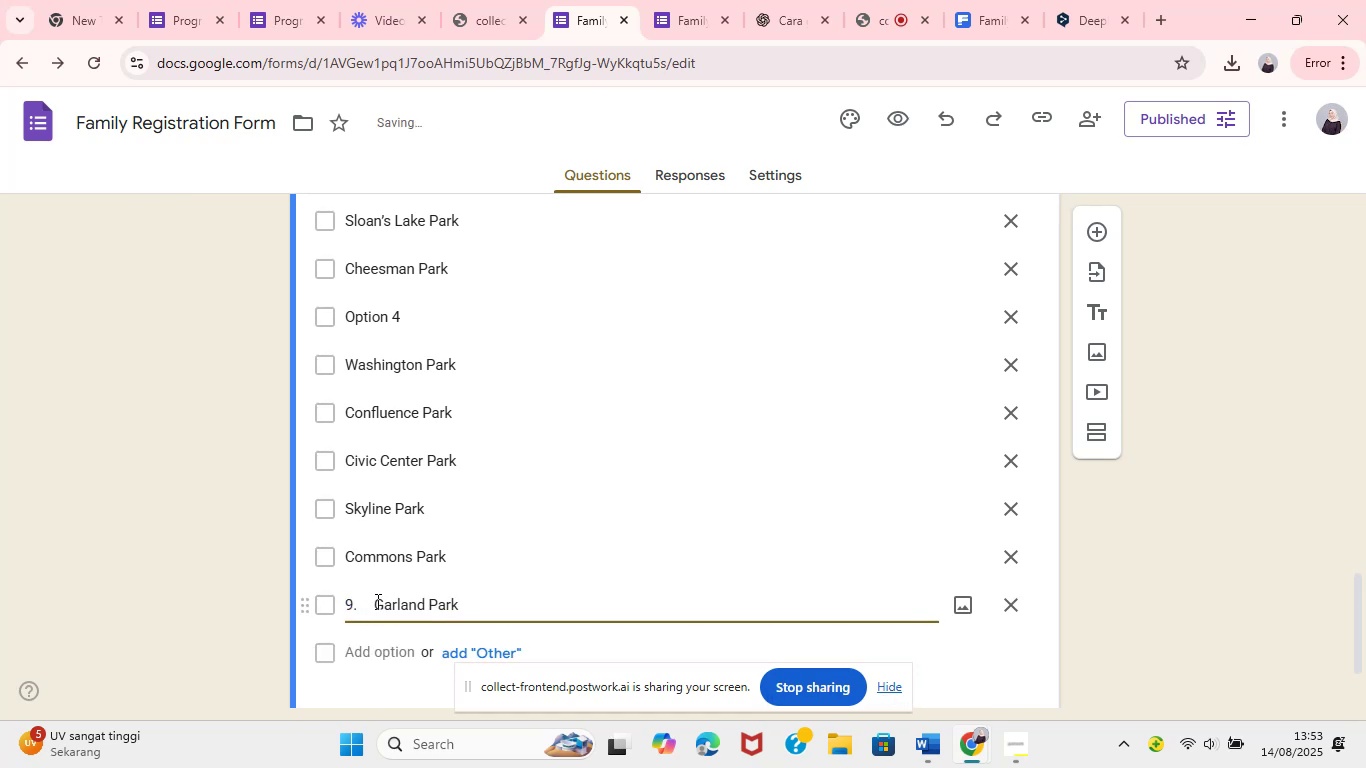 
key(Backspace)
 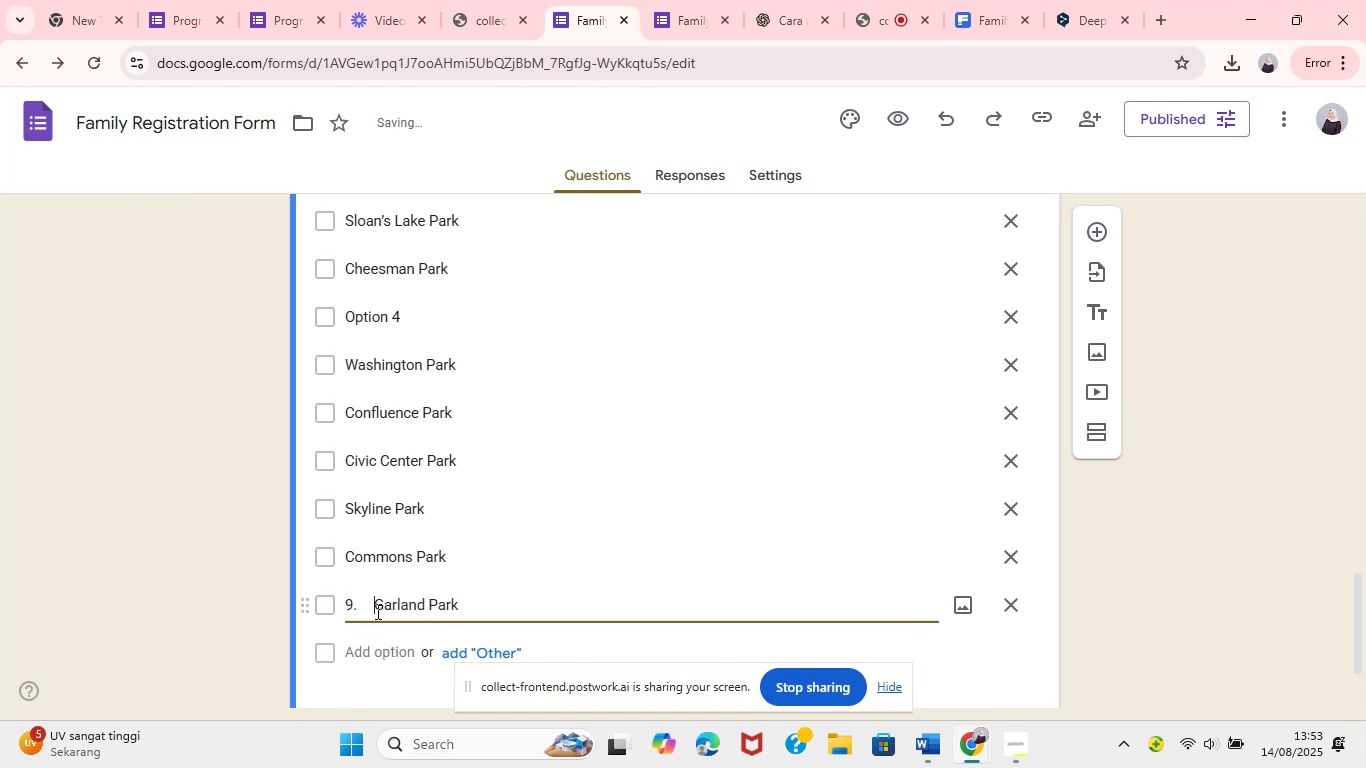 
key(Backspace)
 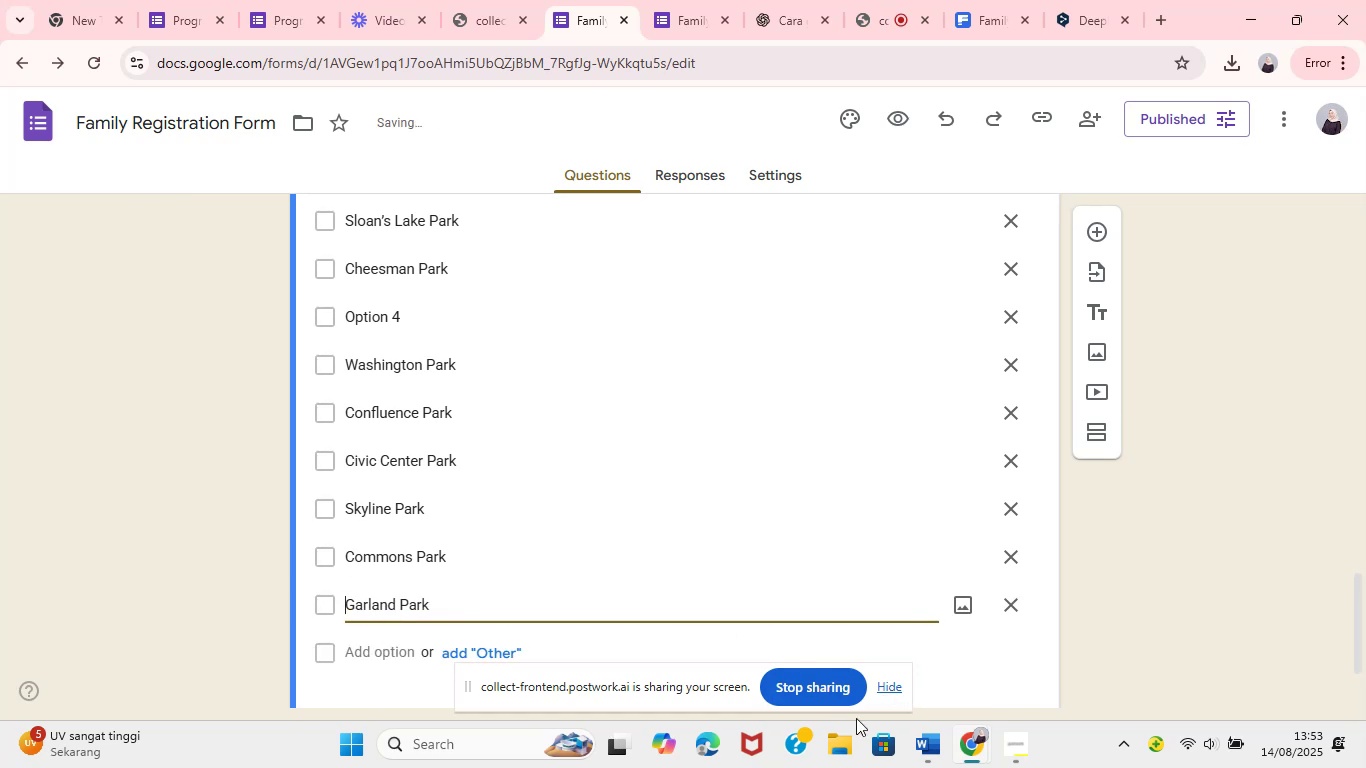 
left_click([950, 670])
 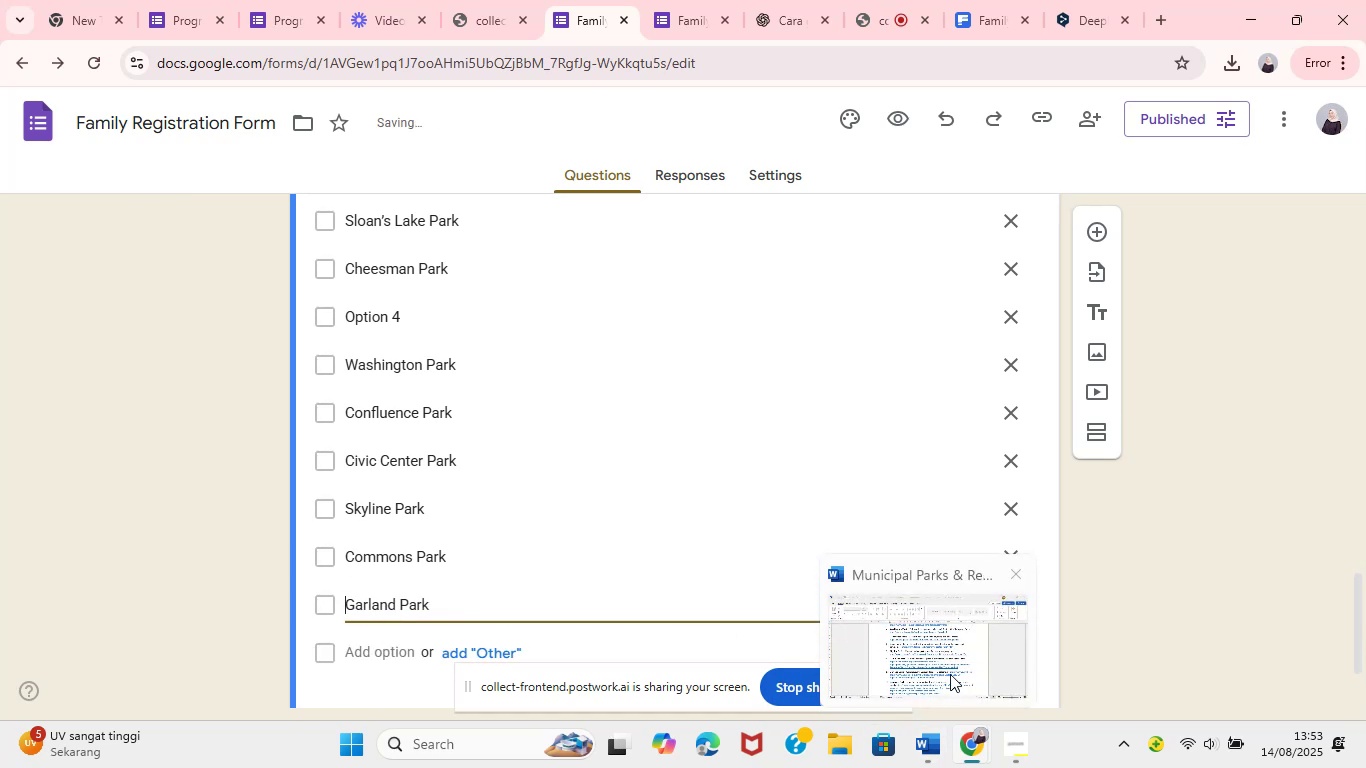 
scroll: coordinate [549, 569], scroll_direction: down, amount: 4.0
 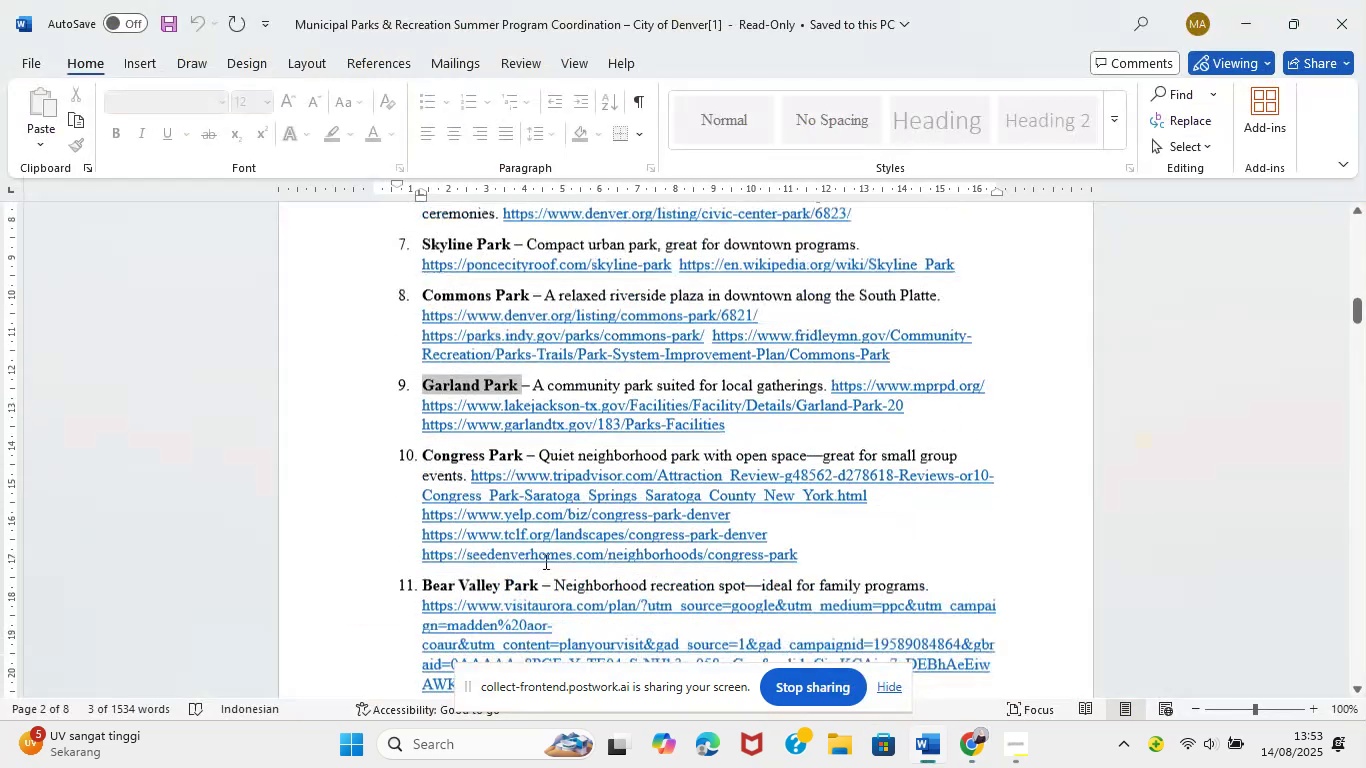 
left_click_drag(start_coordinate=[521, 442], to_coordinate=[420, 435])
 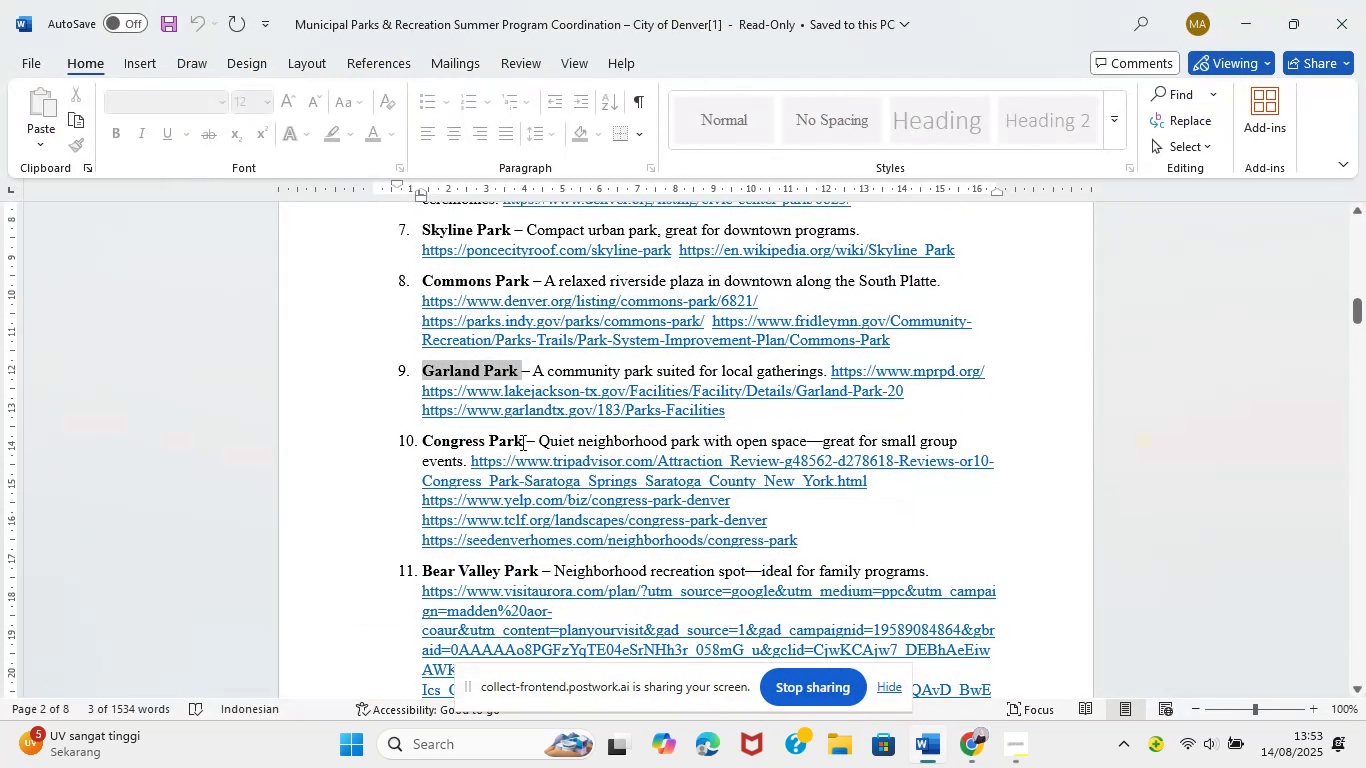 
key(Control+C)
 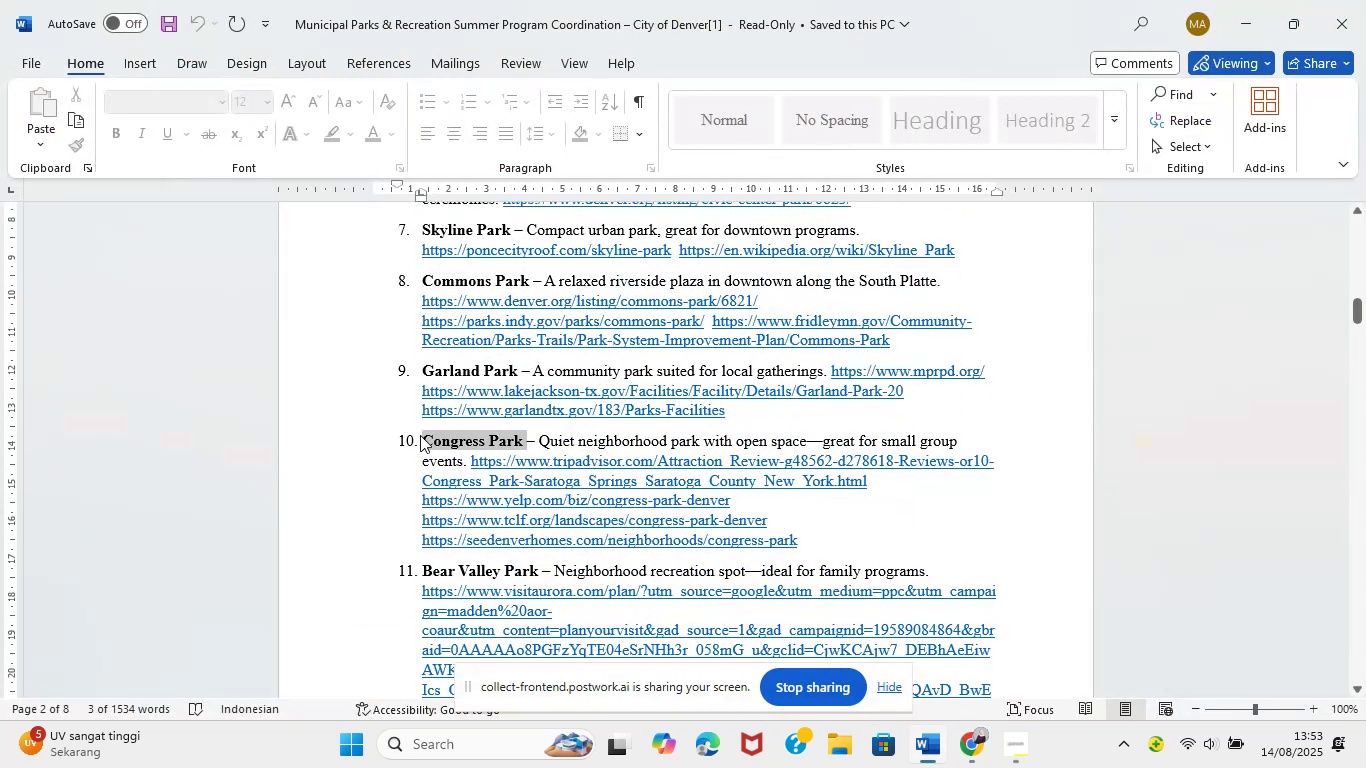 
key(Control+C)
 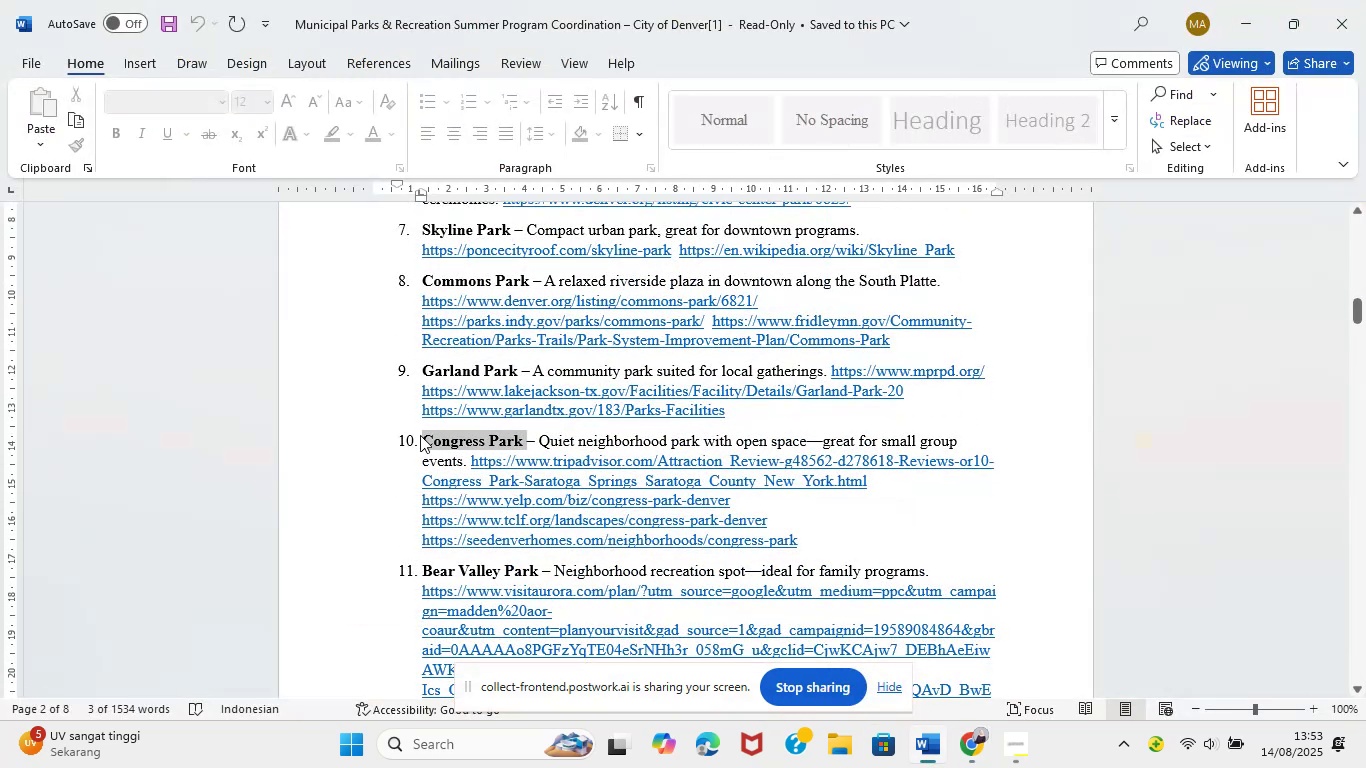 
left_click([971, 766])
 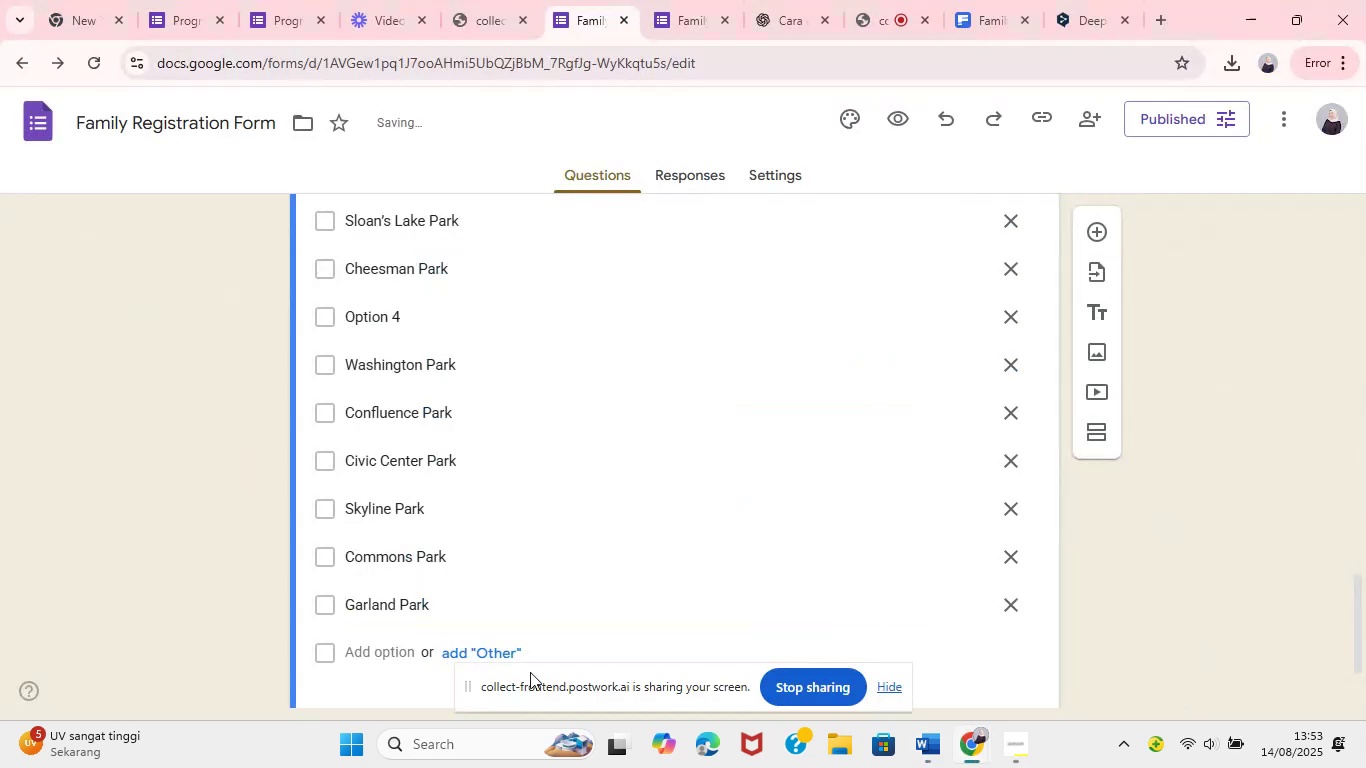 
hold_key(key=V, duration=16.09)
 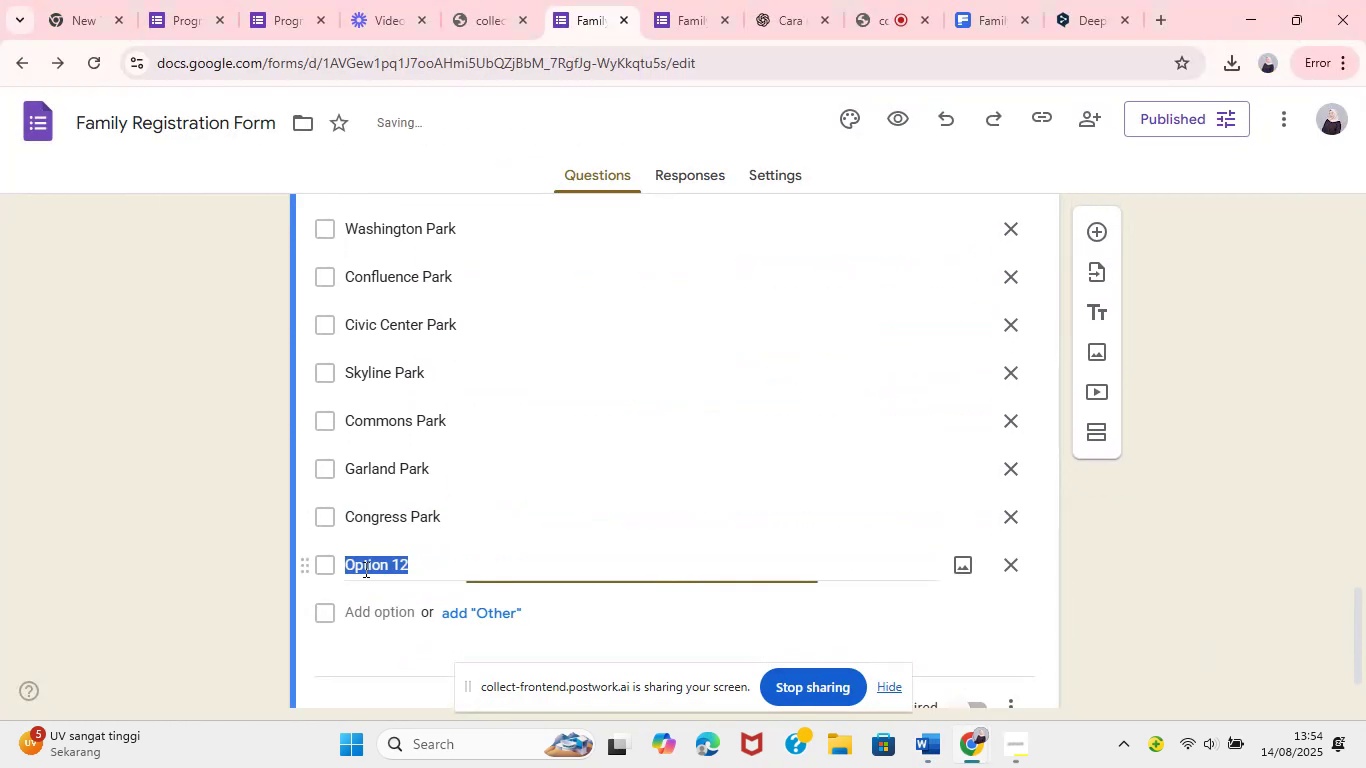 
key(Control+ControlLeft)
 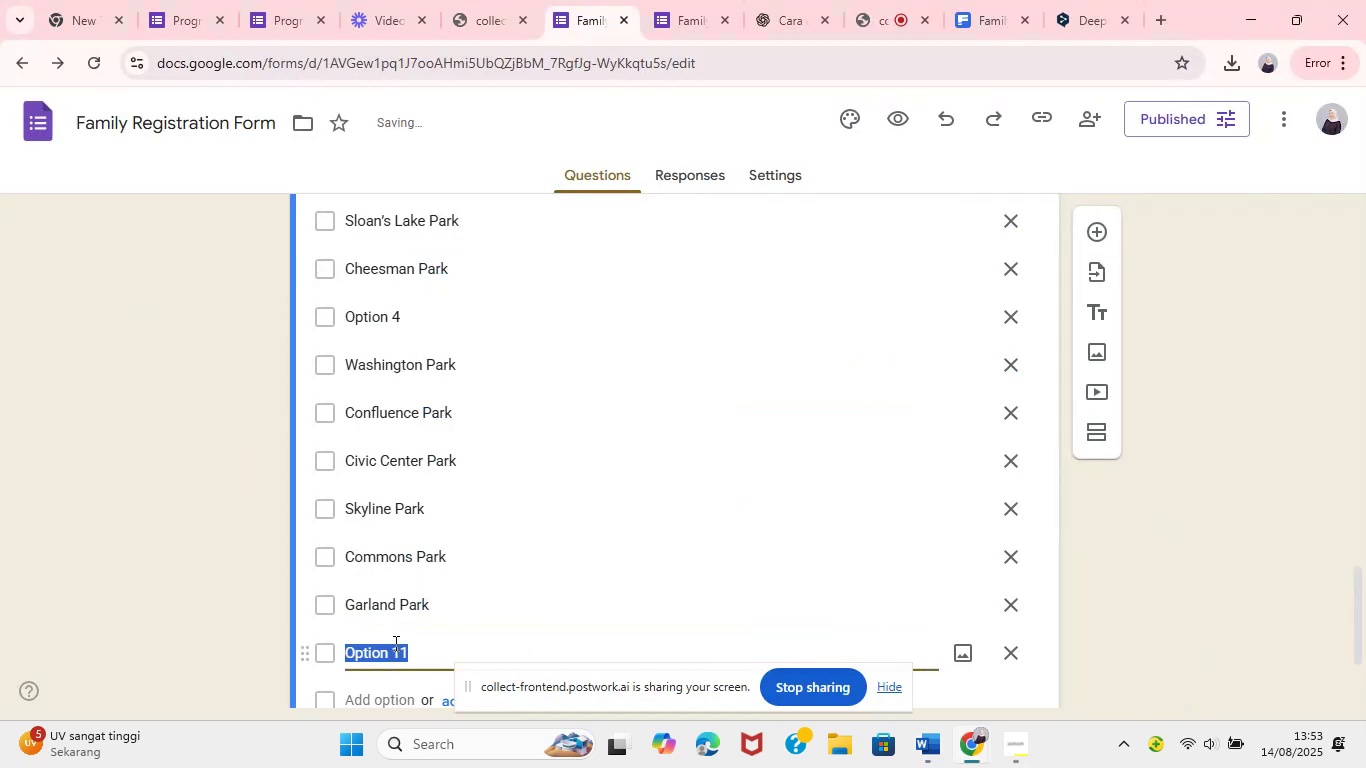 
left_click([394, 647])
 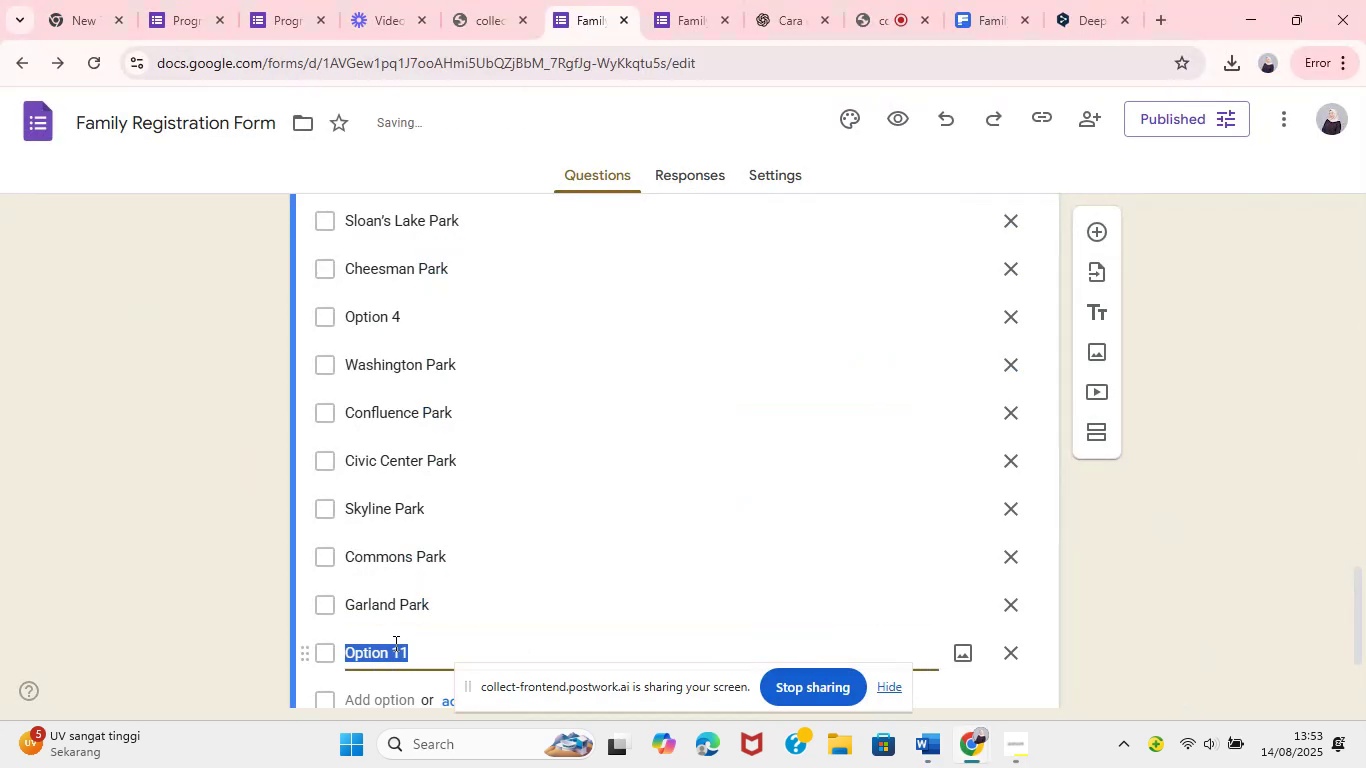 
left_click([377, 651])
 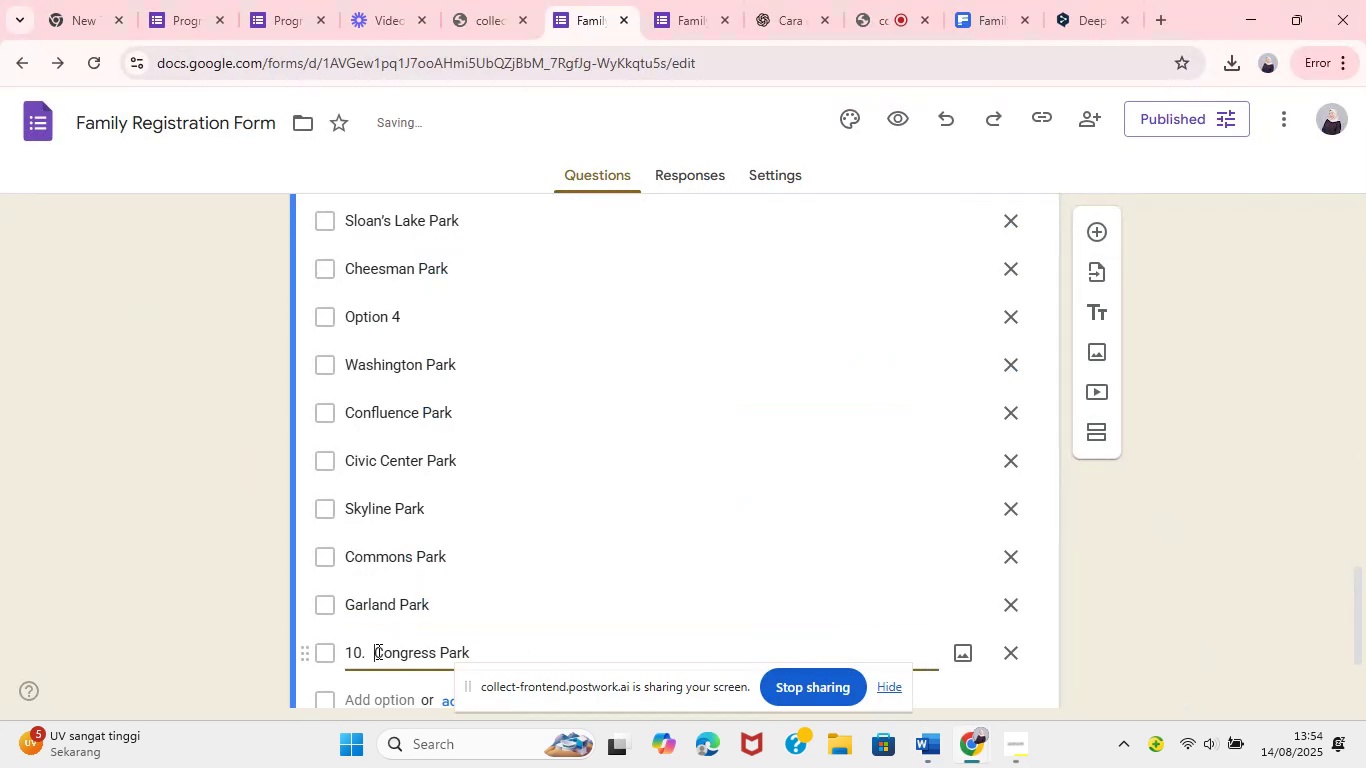 
key(Backspace)
 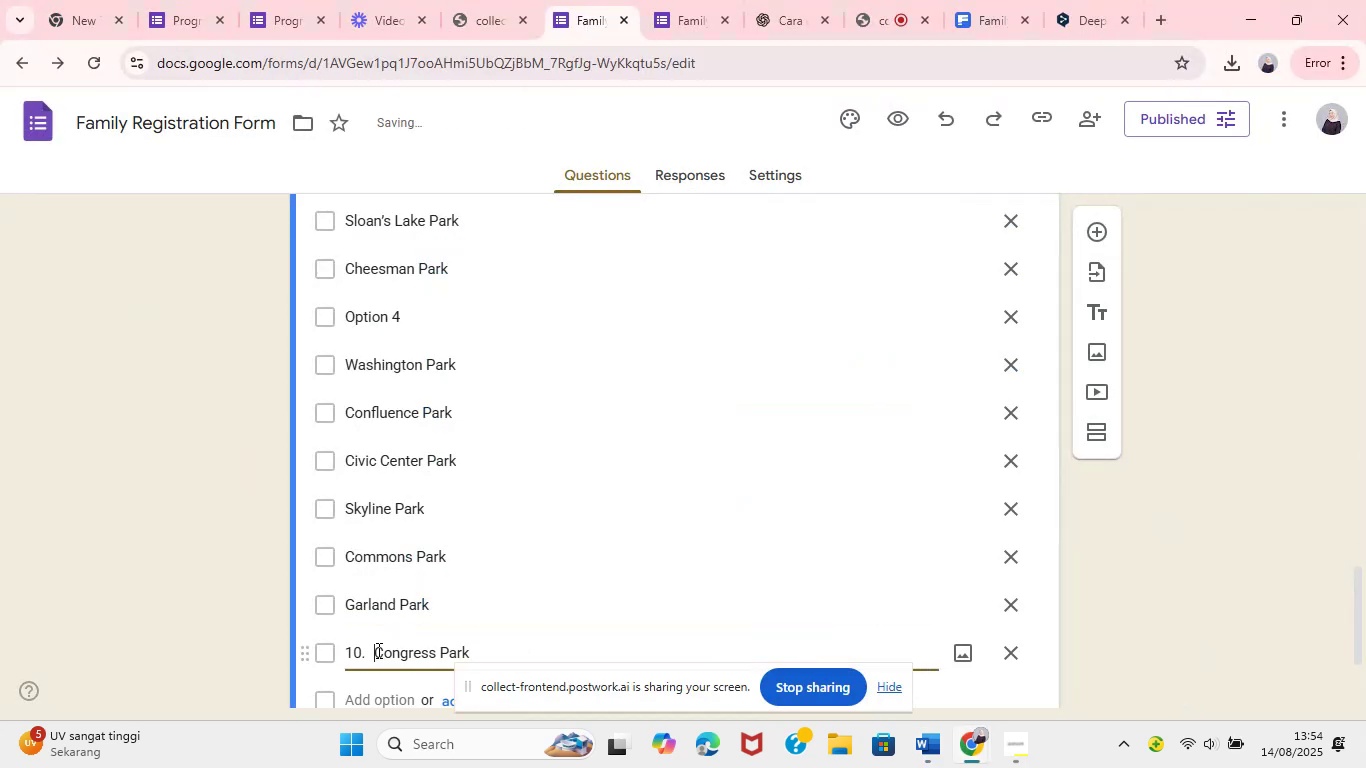 
key(Backspace)
 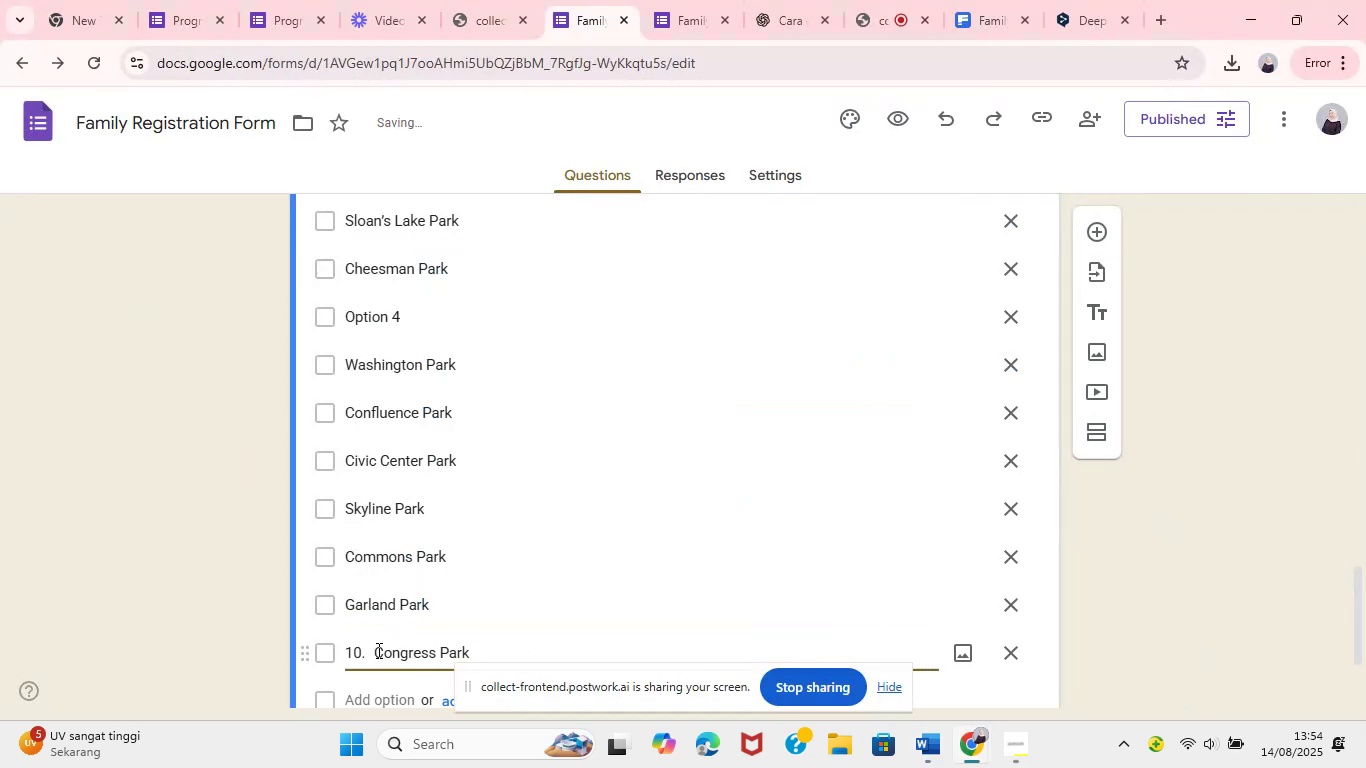 
key(Backspace)
 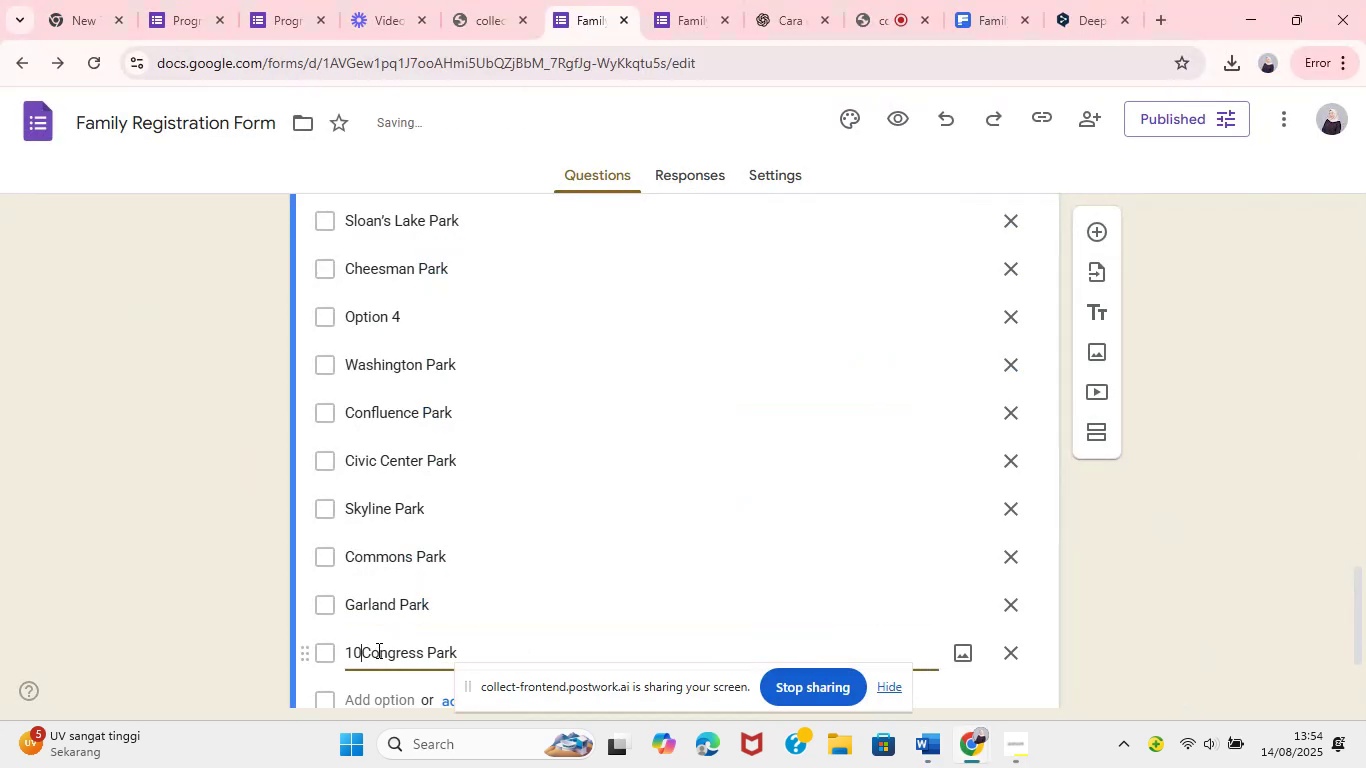 
key(Backspace)
 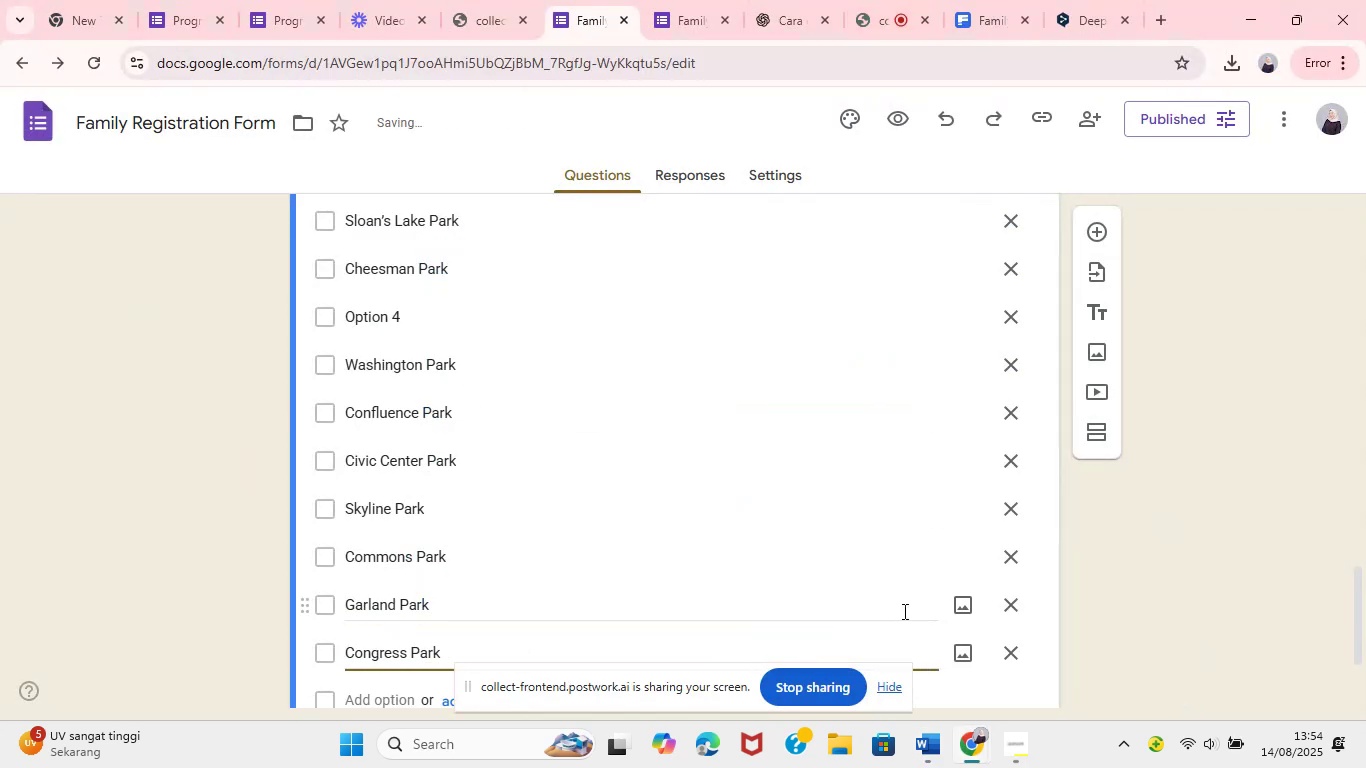 
scroll: coordinate [513, 563], scroll_direction: down, amount: 3.0
 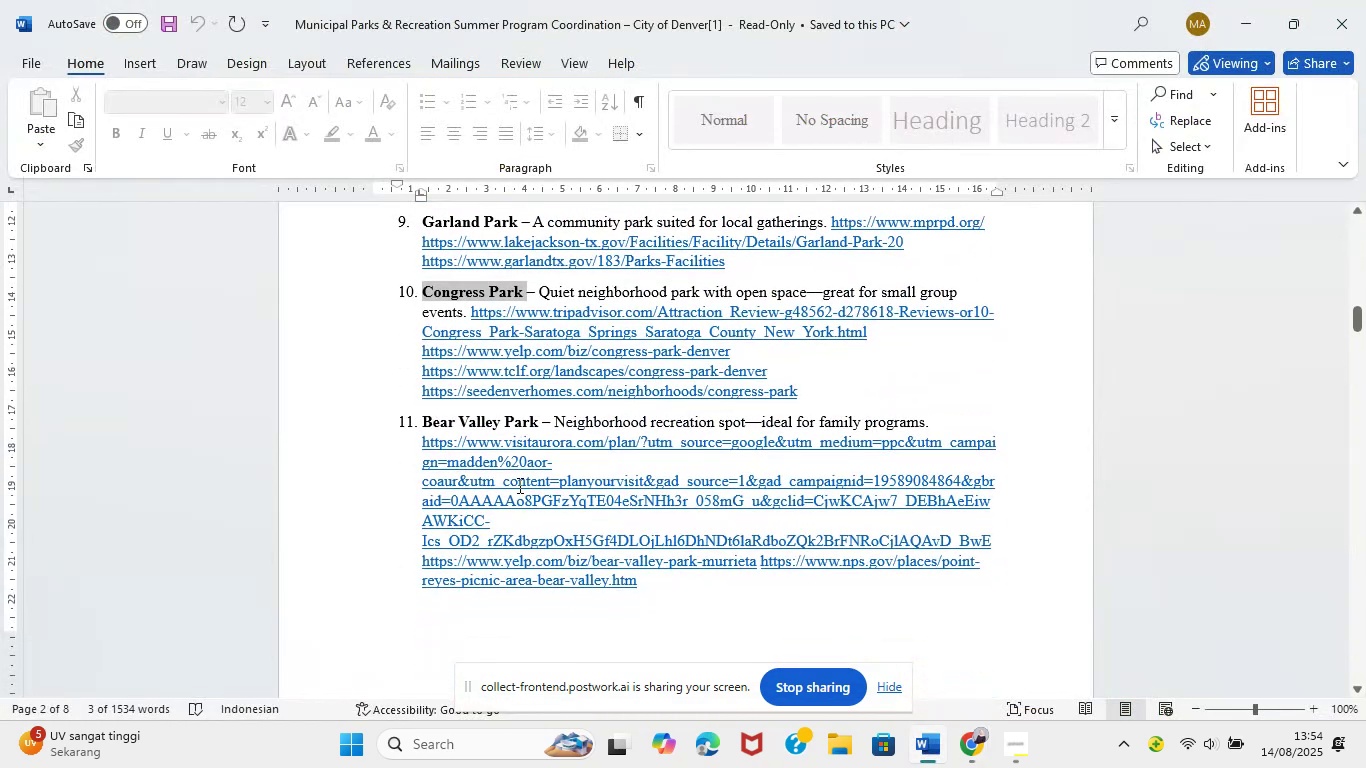 
left_click_drag(start_coordinate=[536, 422], to_coordinate=[440, 419])
 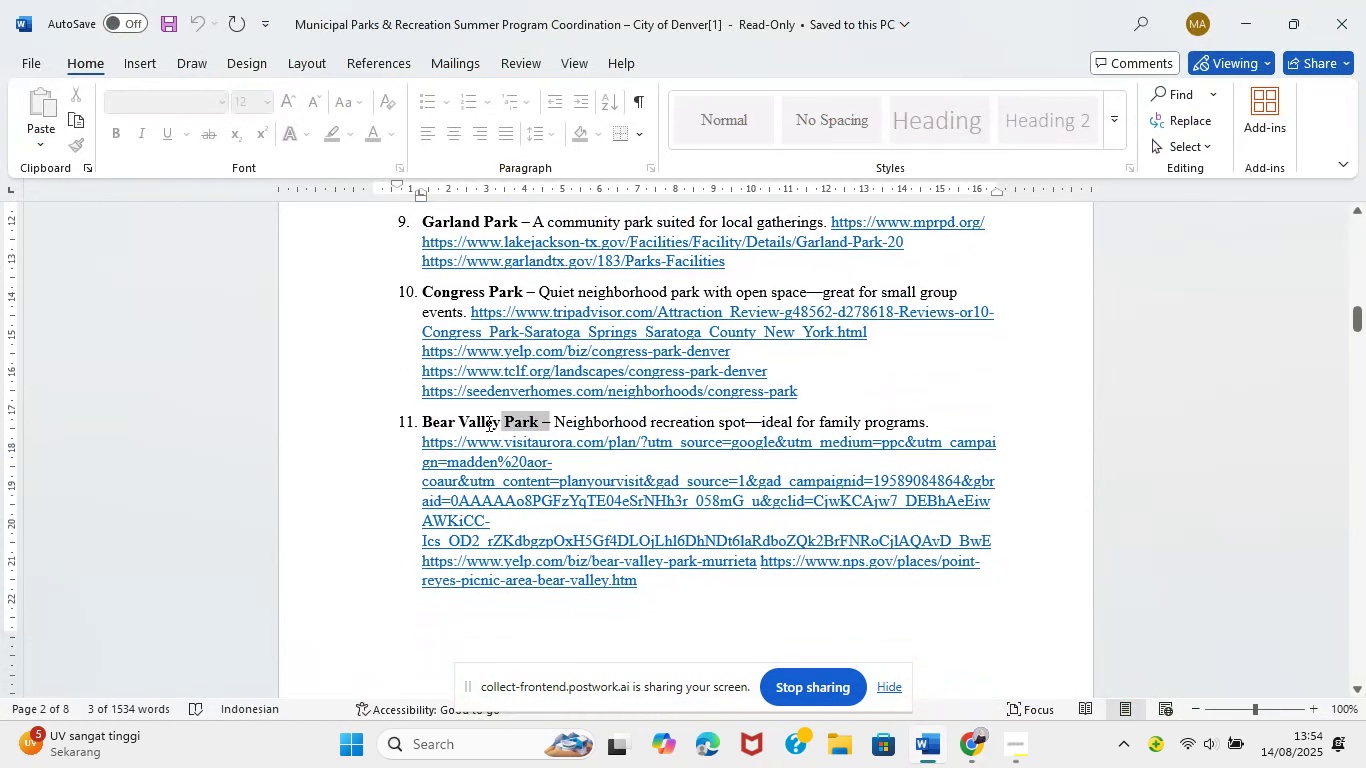 
key(Control+C)
 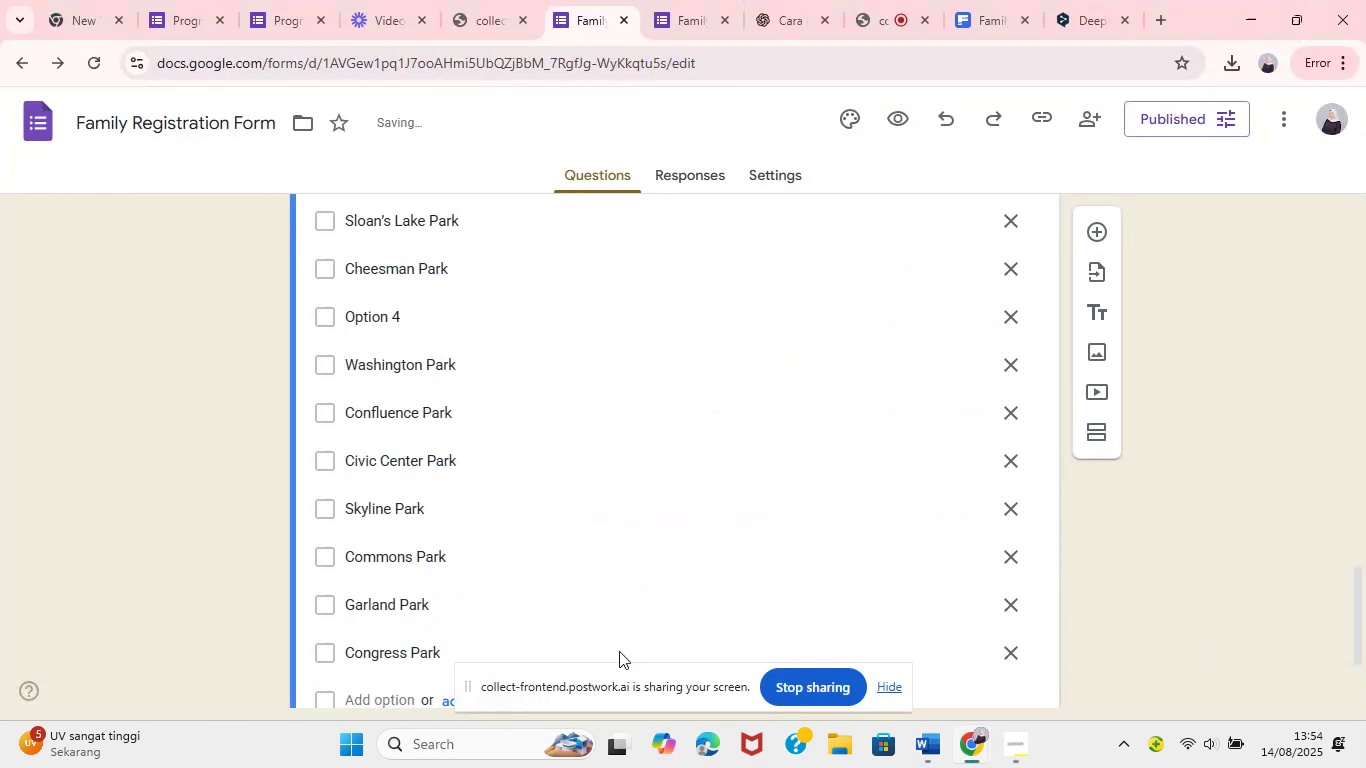 
left_click([387, 538])
 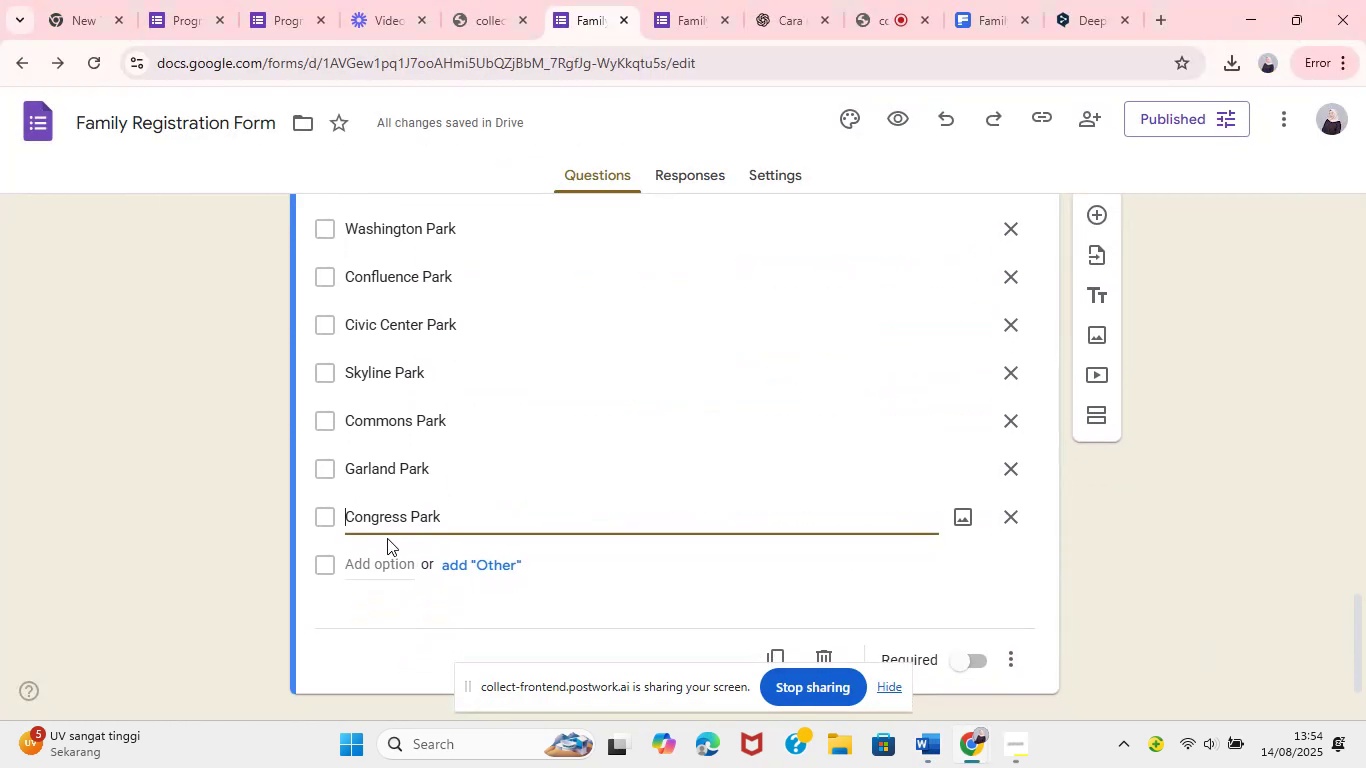 
double_click([364, 569])
 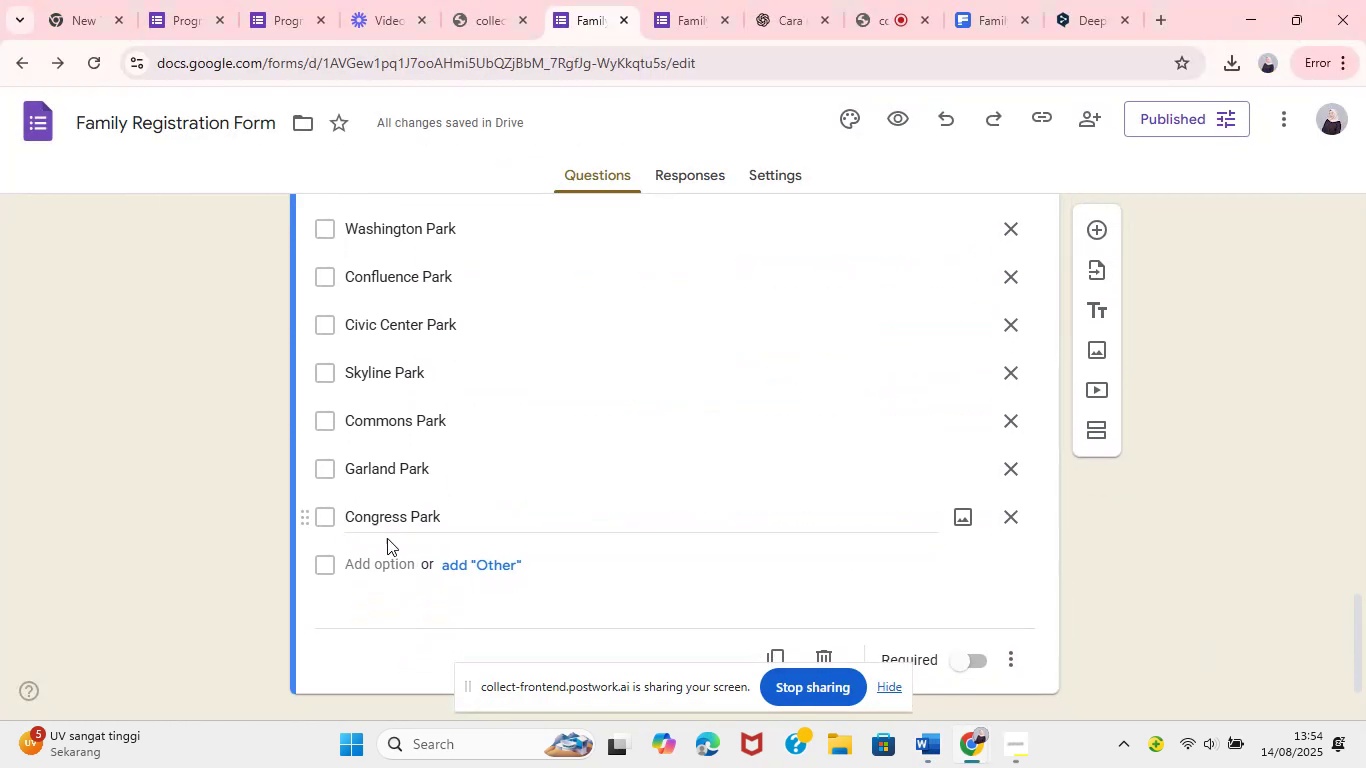 
hold_key(key=ControlLeft, duration=0.5)
 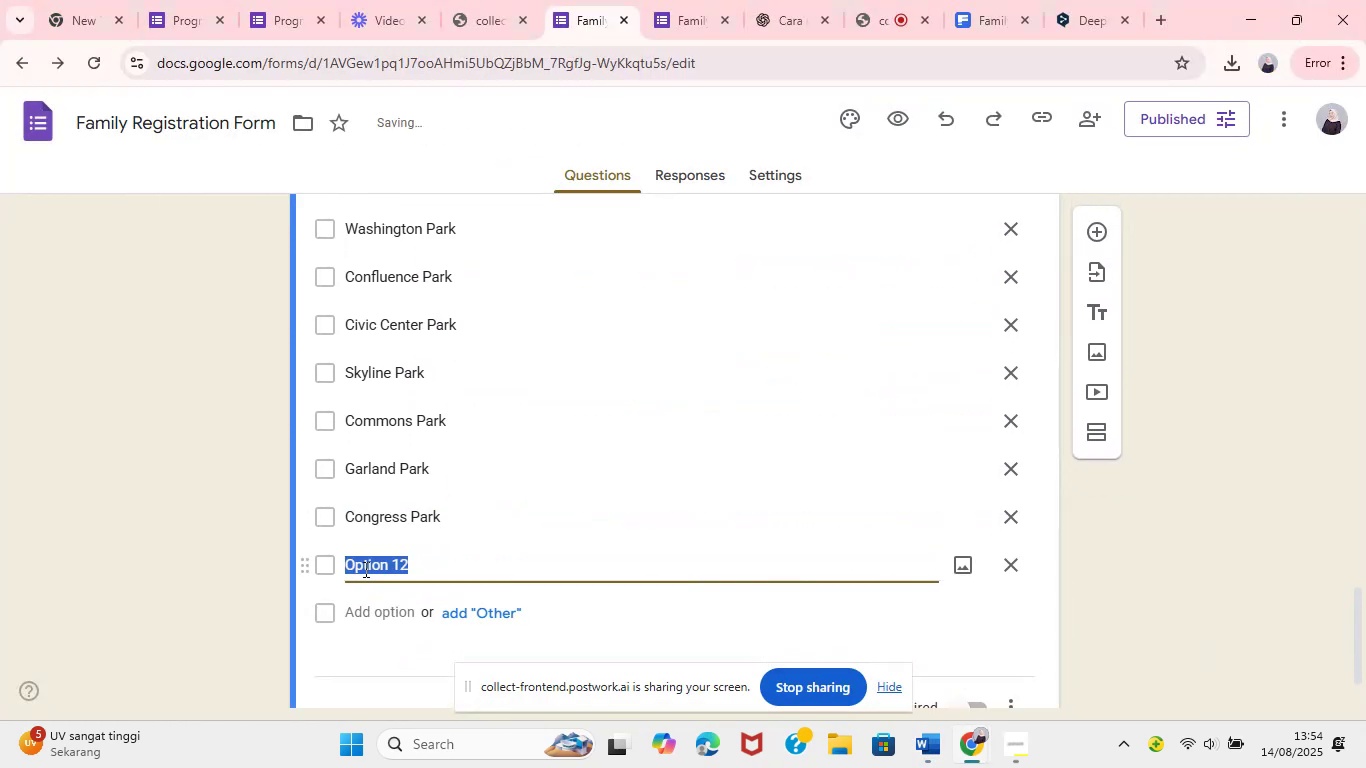 
left_click([368, 564])
 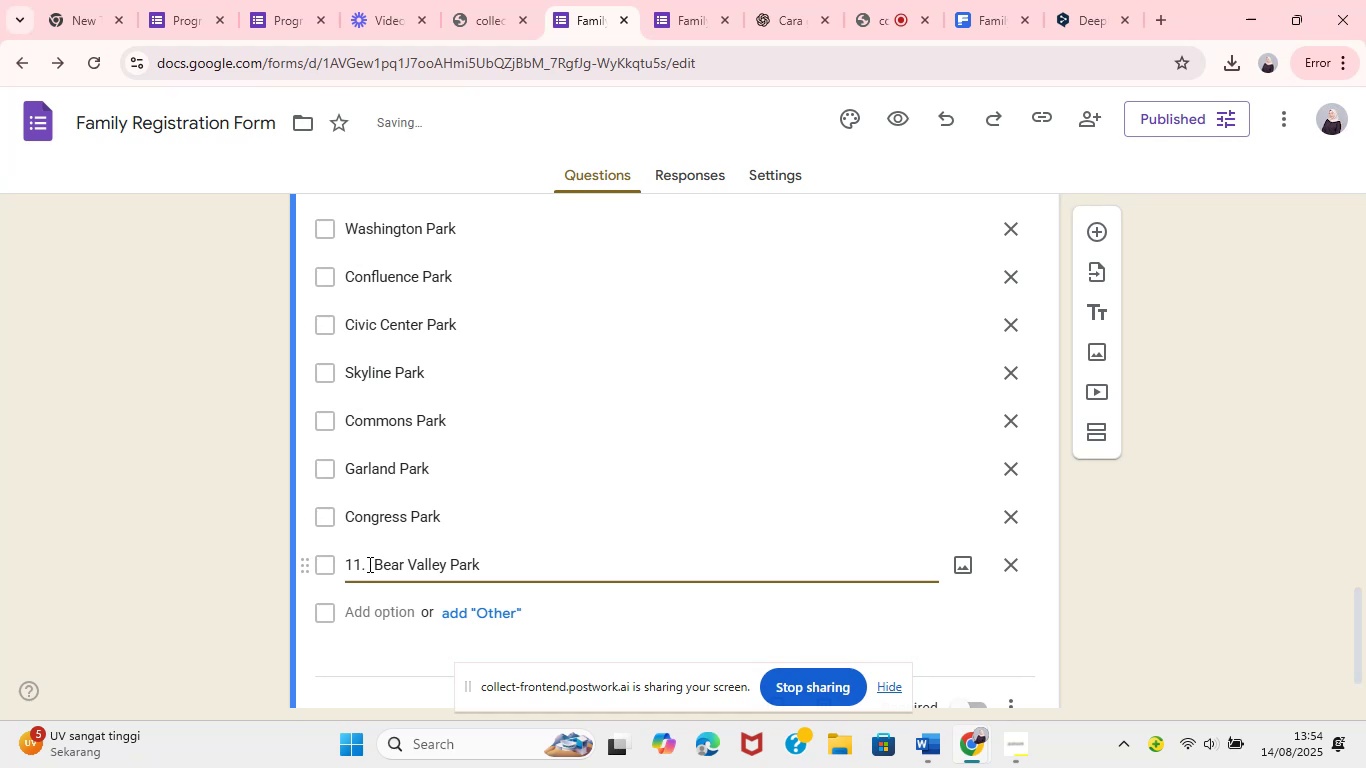 
key(Backspace)
 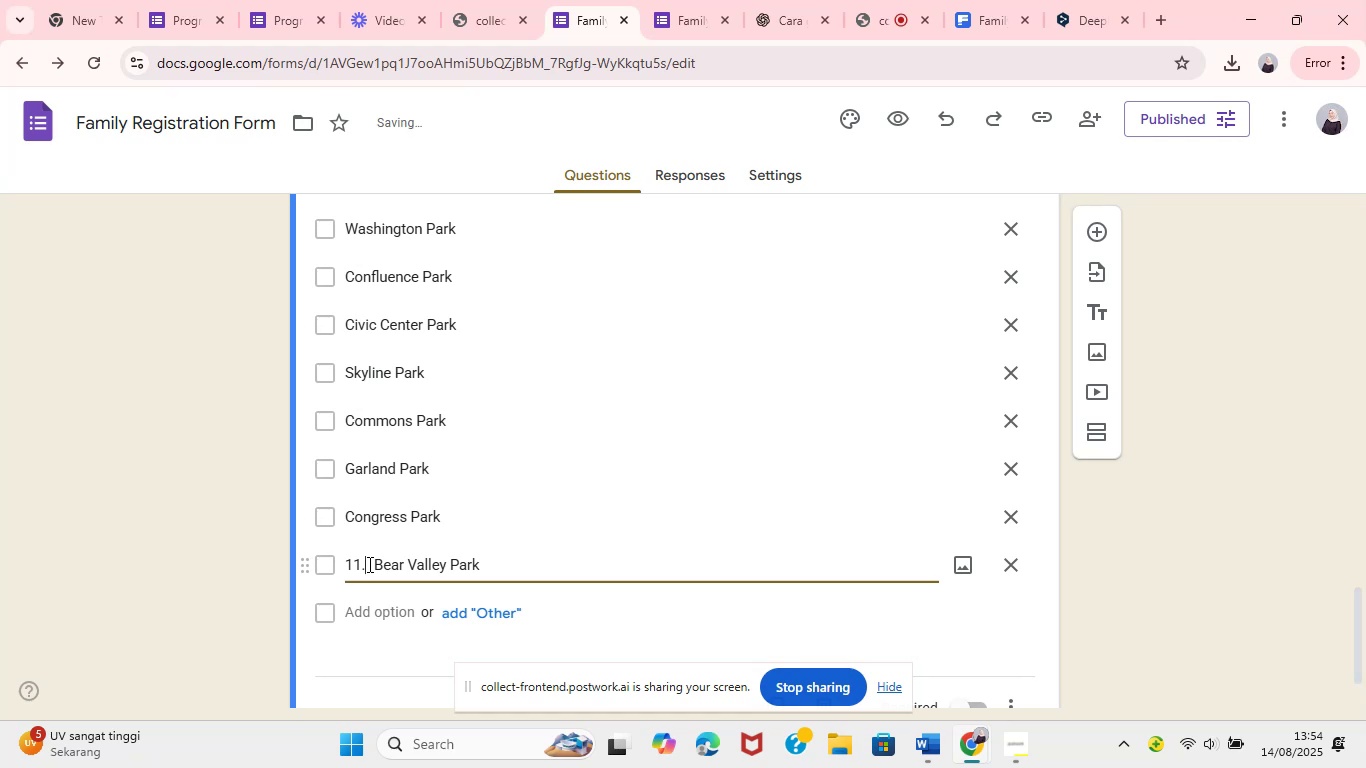 
key(Backspace)
 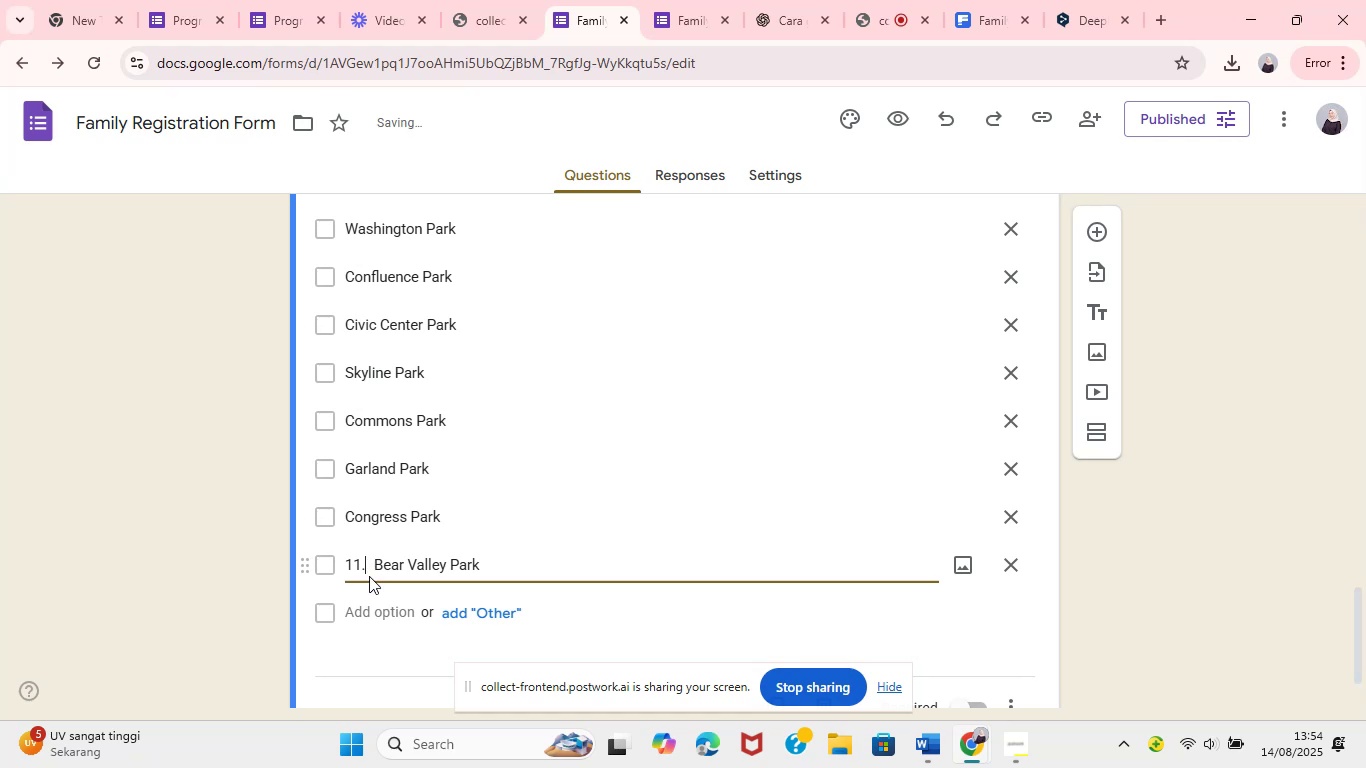 
key(Backspace)
 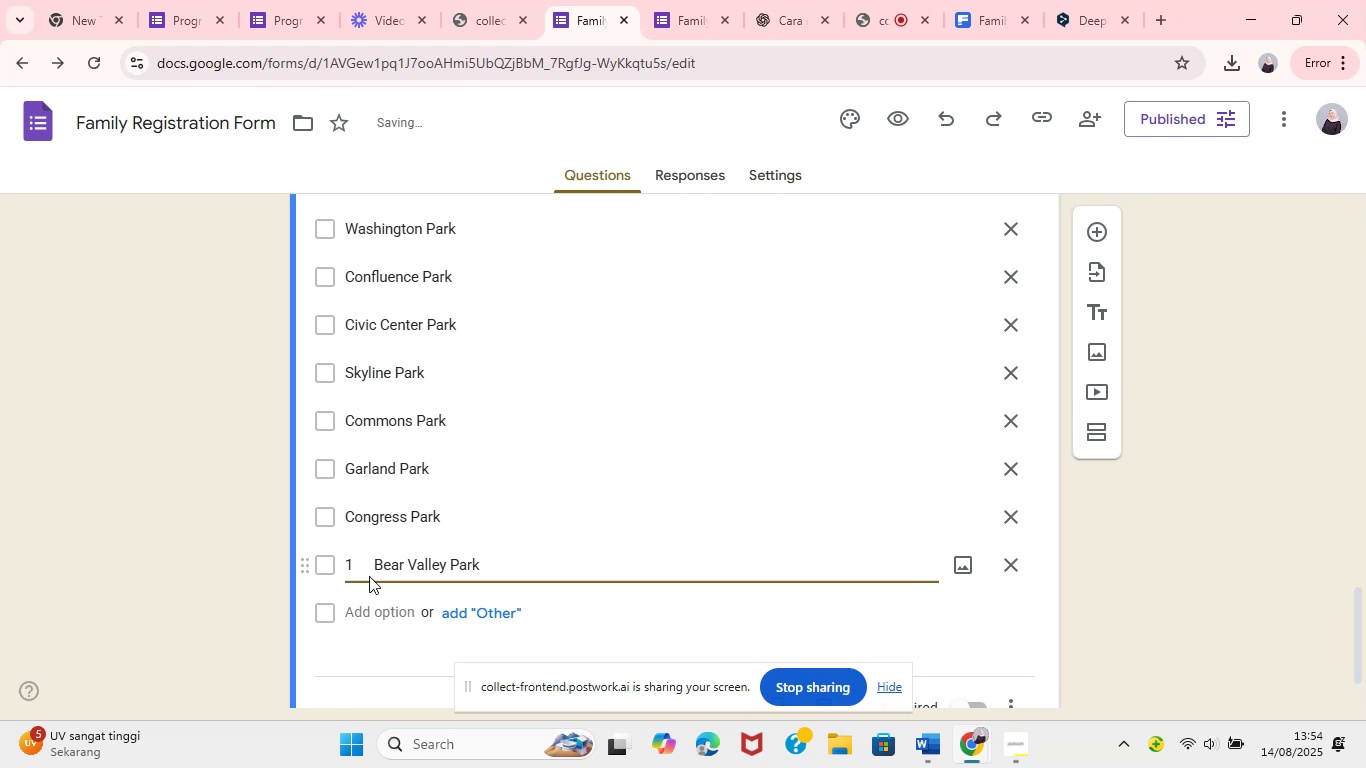 
key(ArrowRight)
 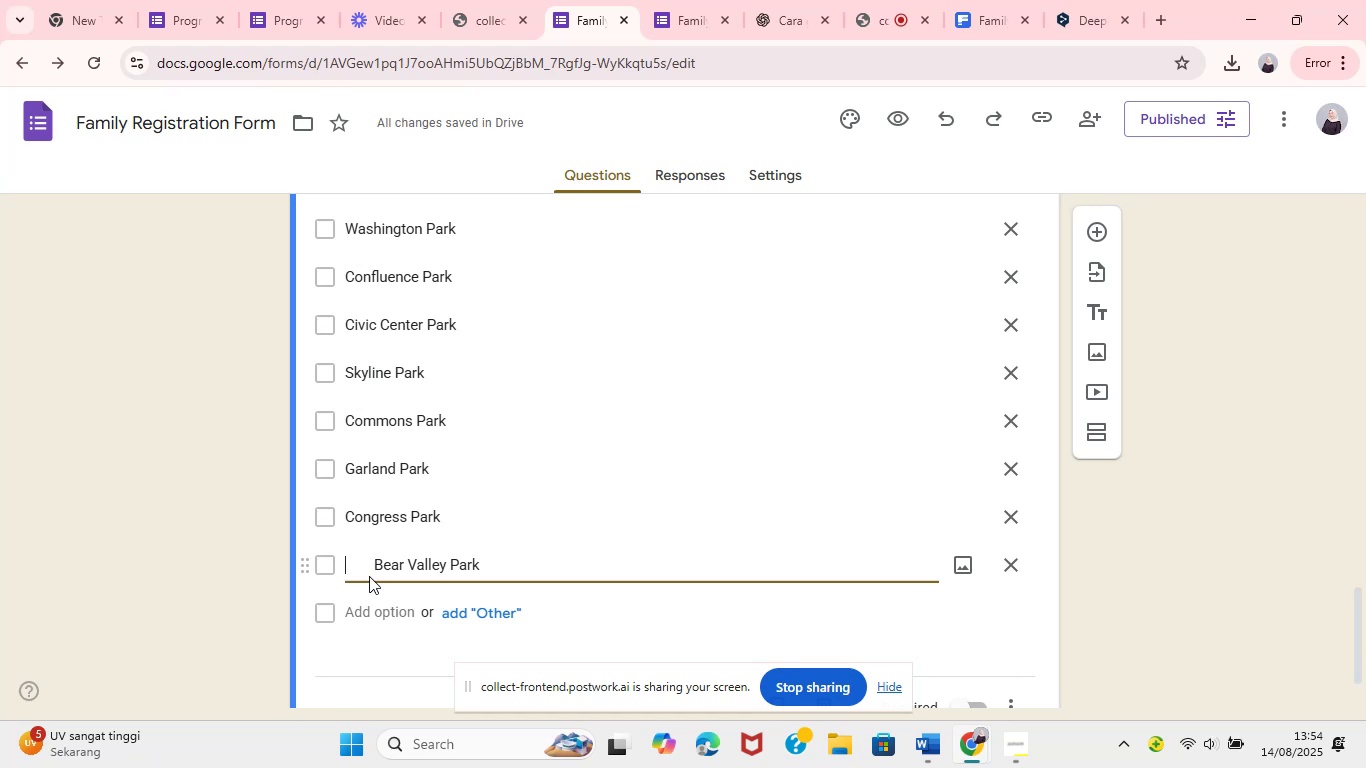 
key(Backspace)
 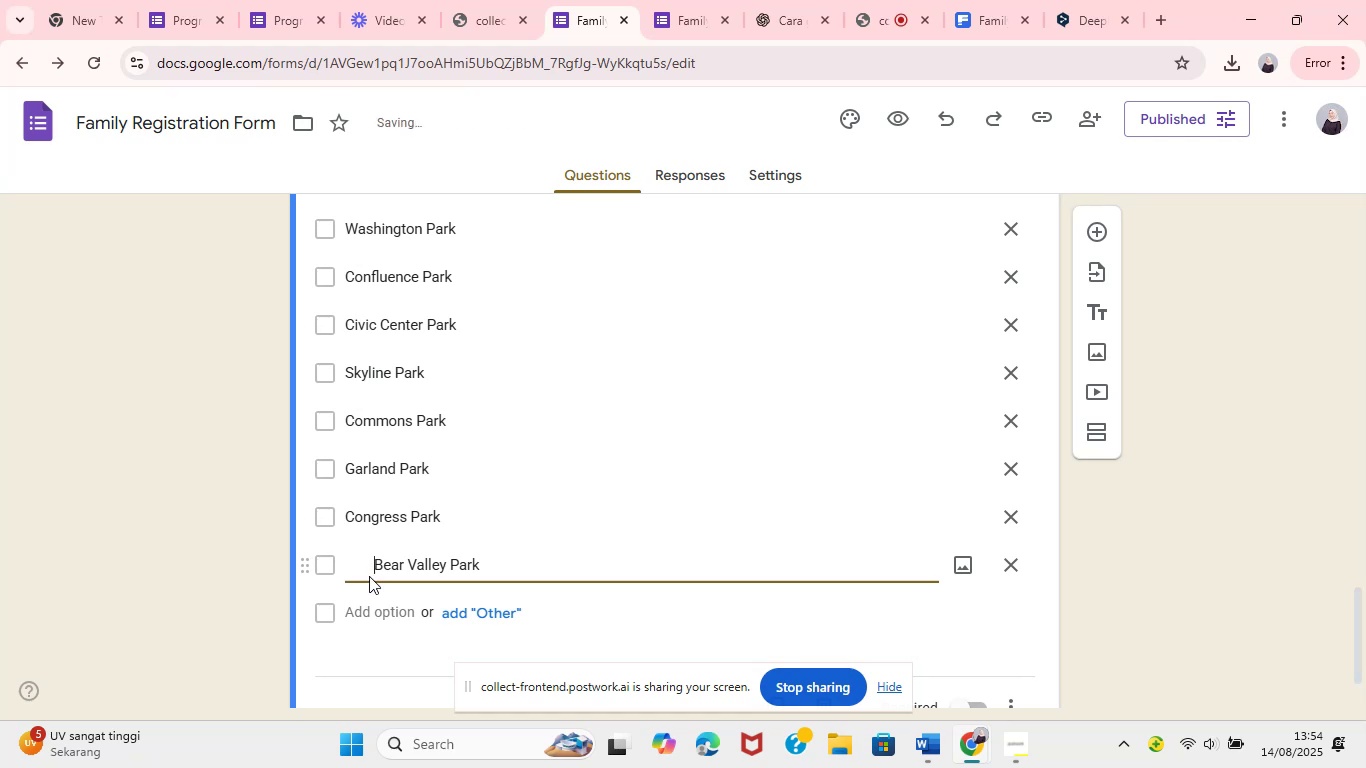 
key(Backspace)
 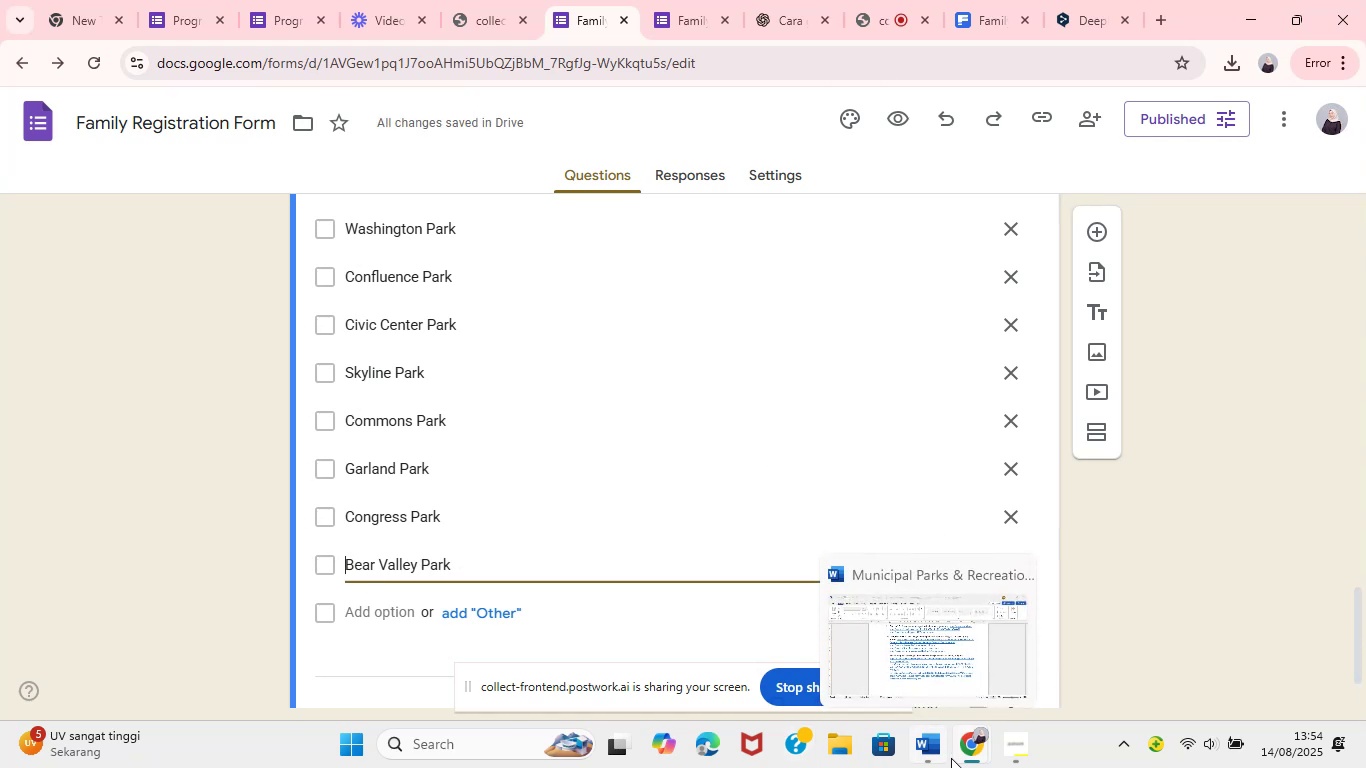 
wait(7.05)
 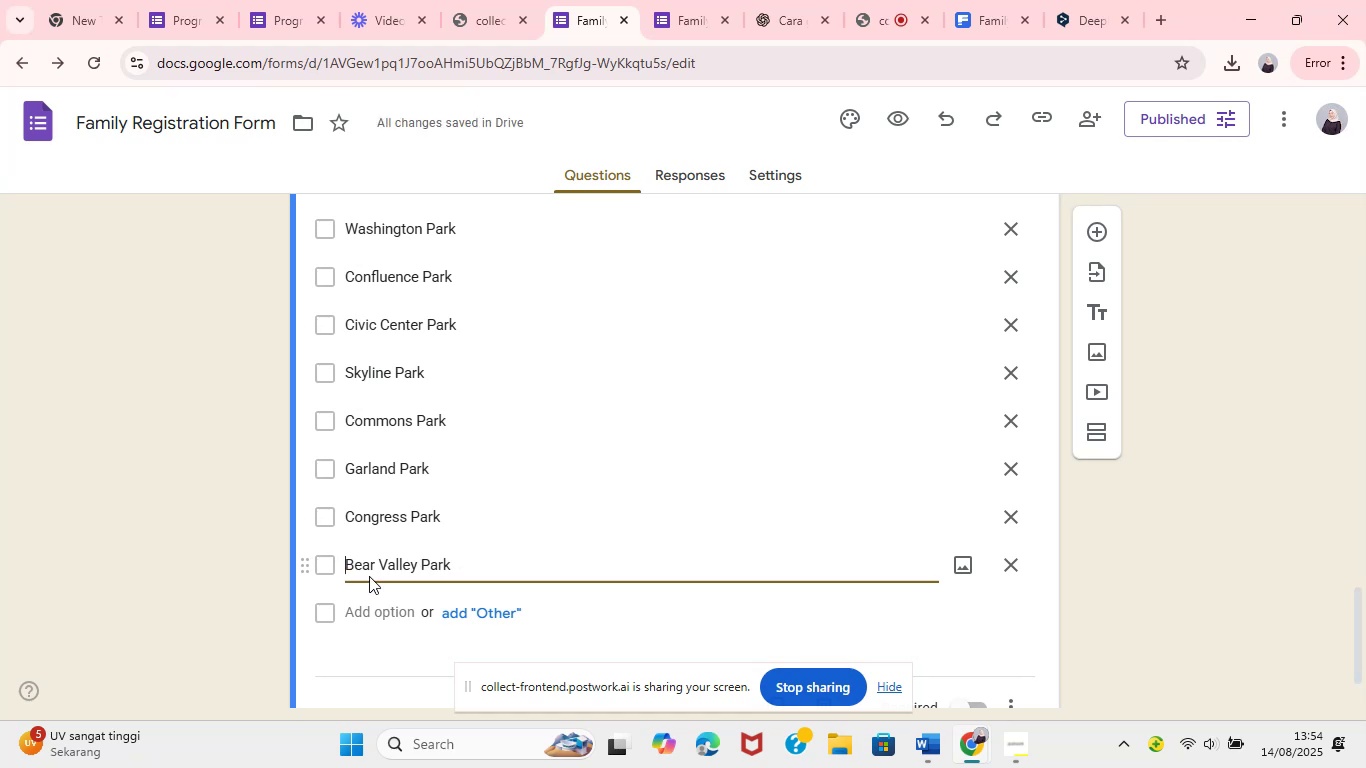 
left_click([934, 746])
 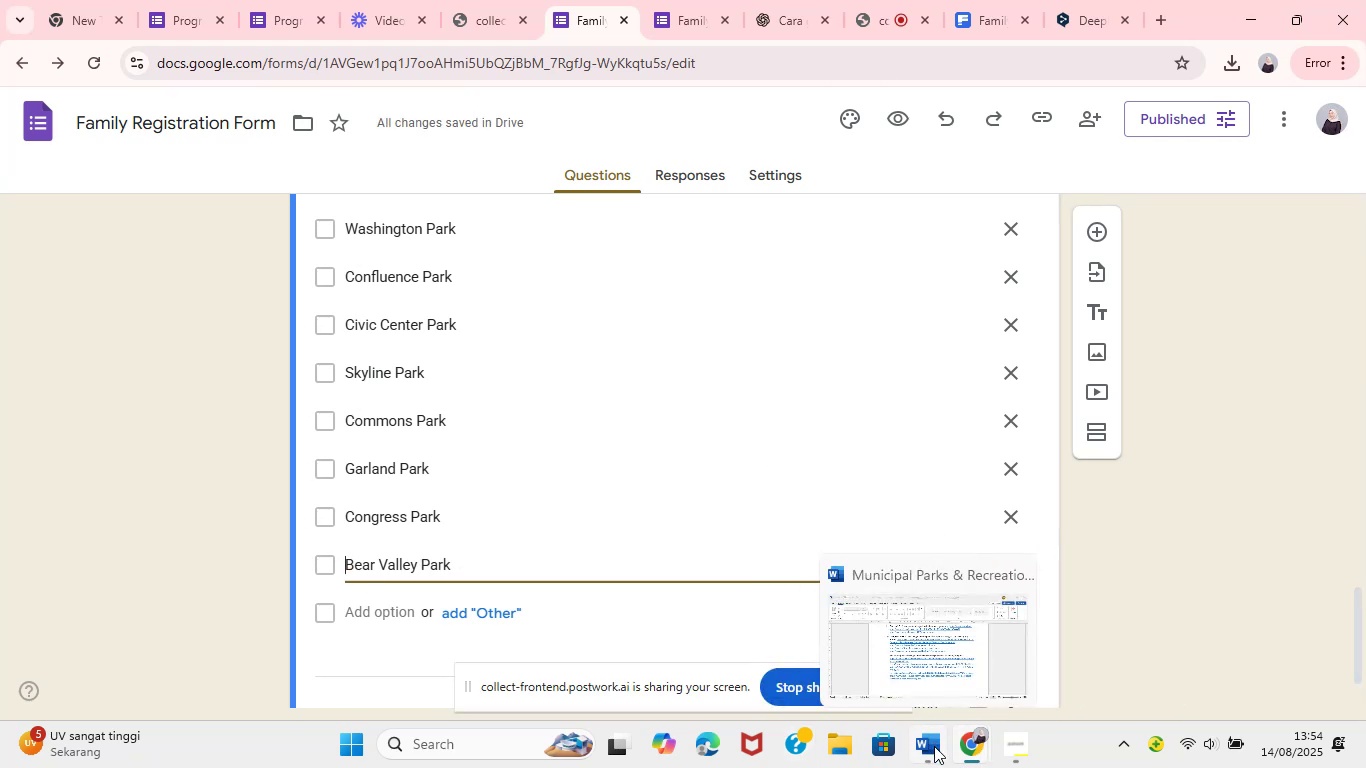 
scroll: coordinate [557, 565], scroll_direction: down, amount: 9.0
 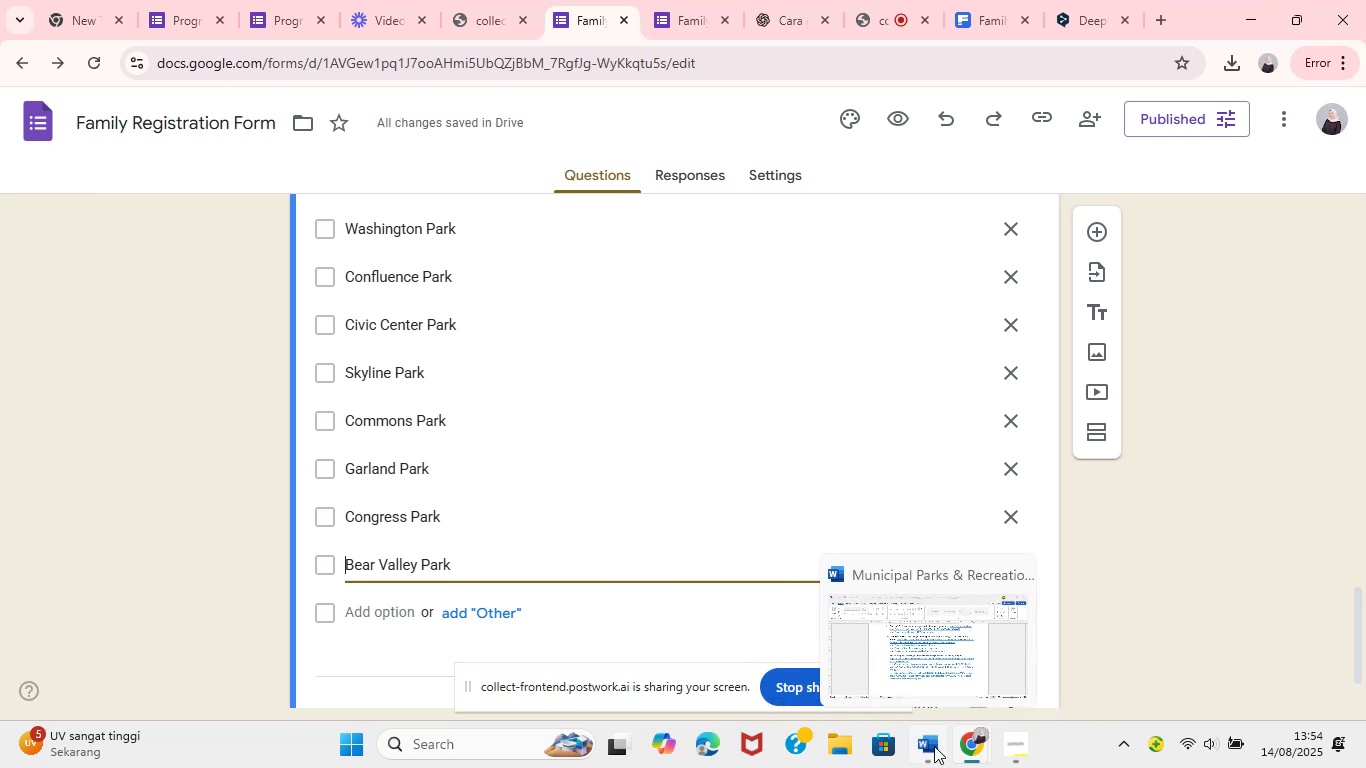 
left_click_drag(start_coordinate=[580, 434], to_coordinate=[440, 431])
 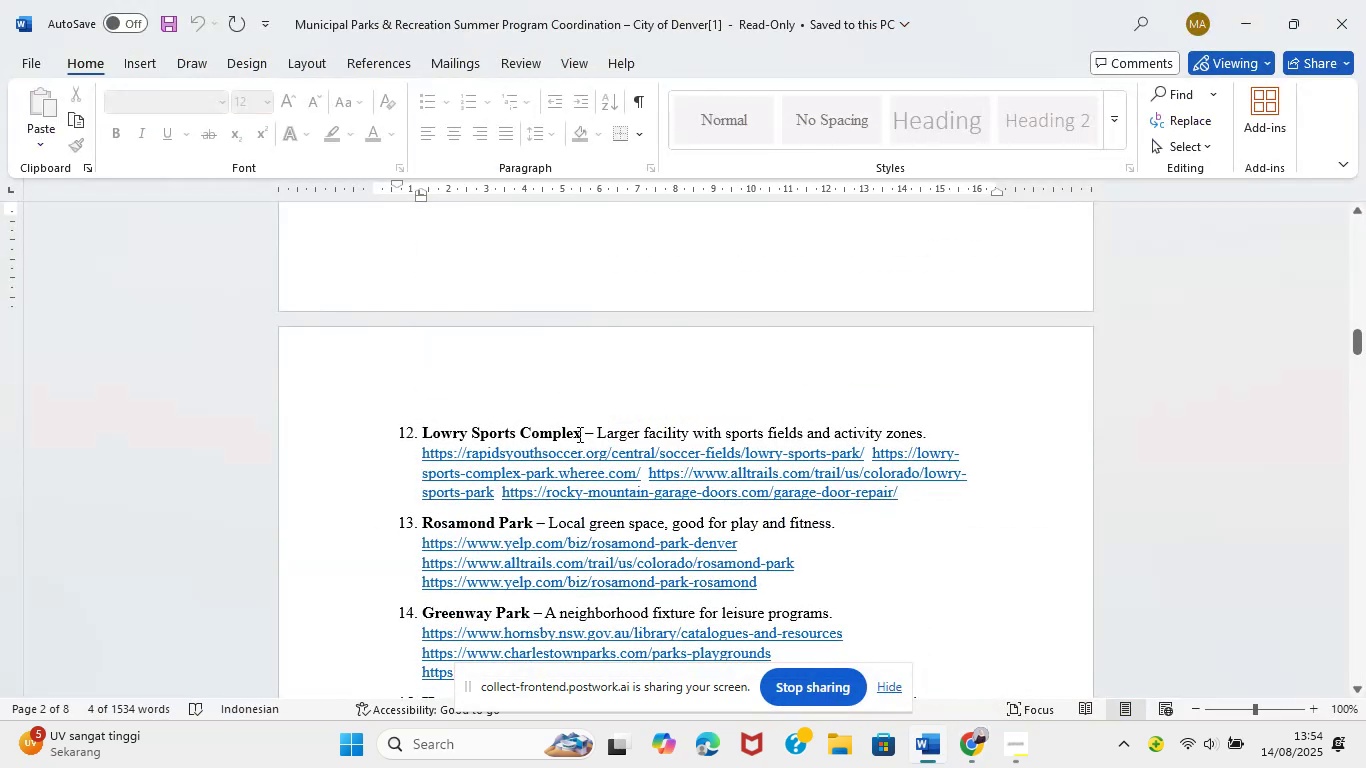 
key(Control+C)
 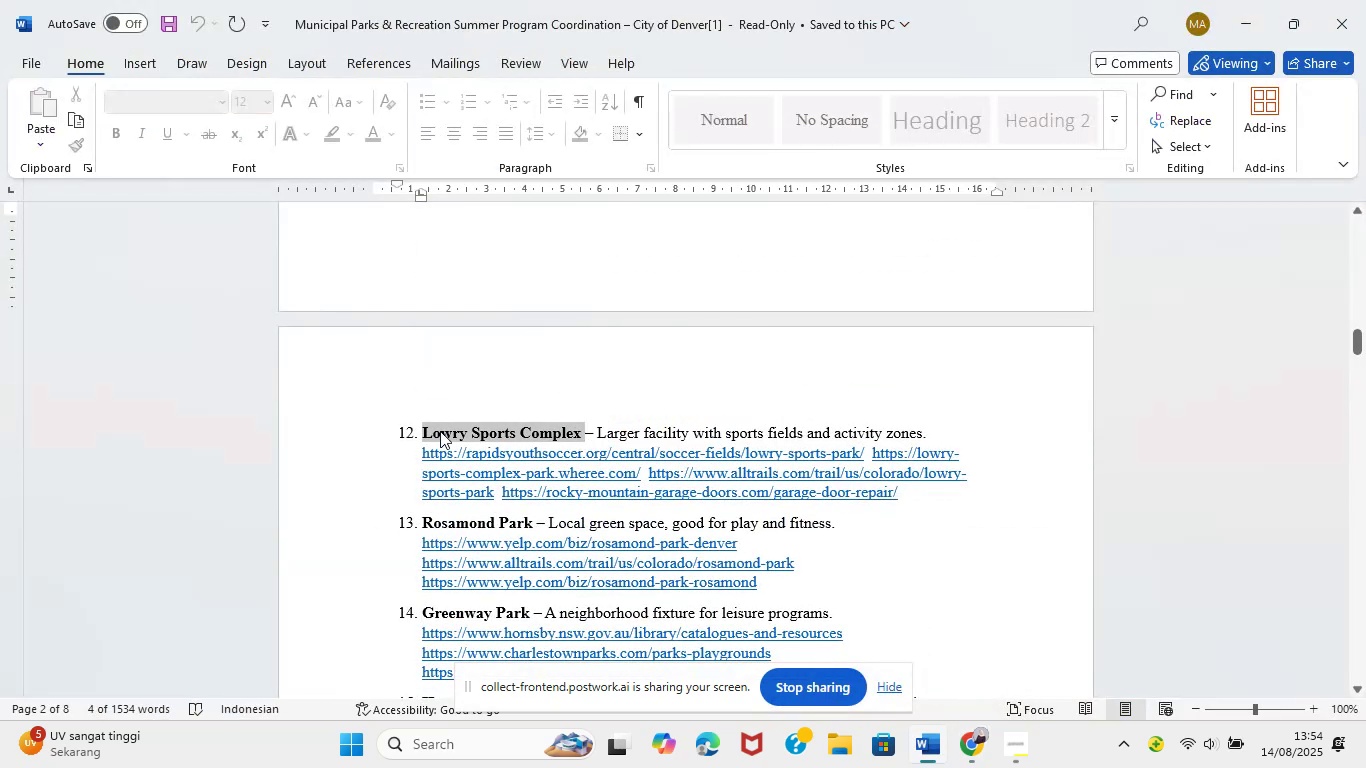 
key(Control+C)
 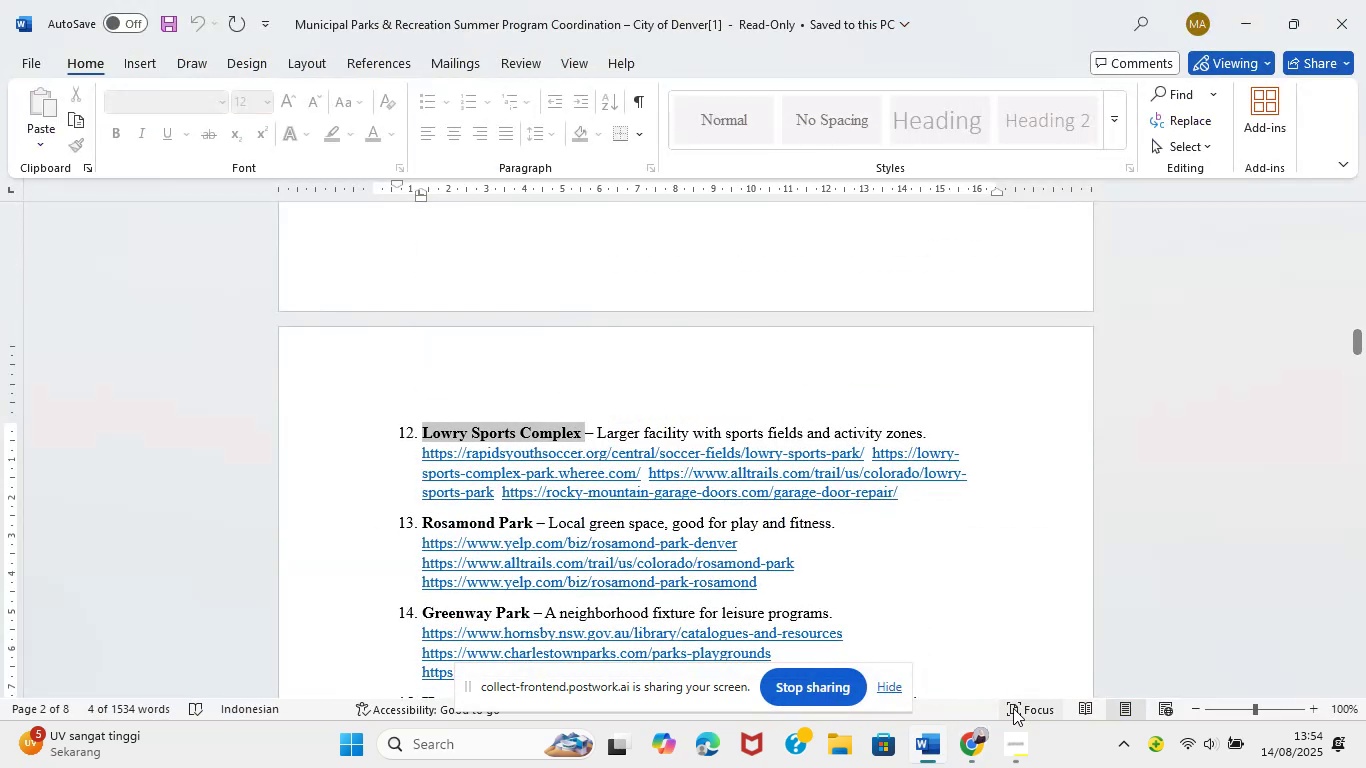 
left_click([970, 758])
 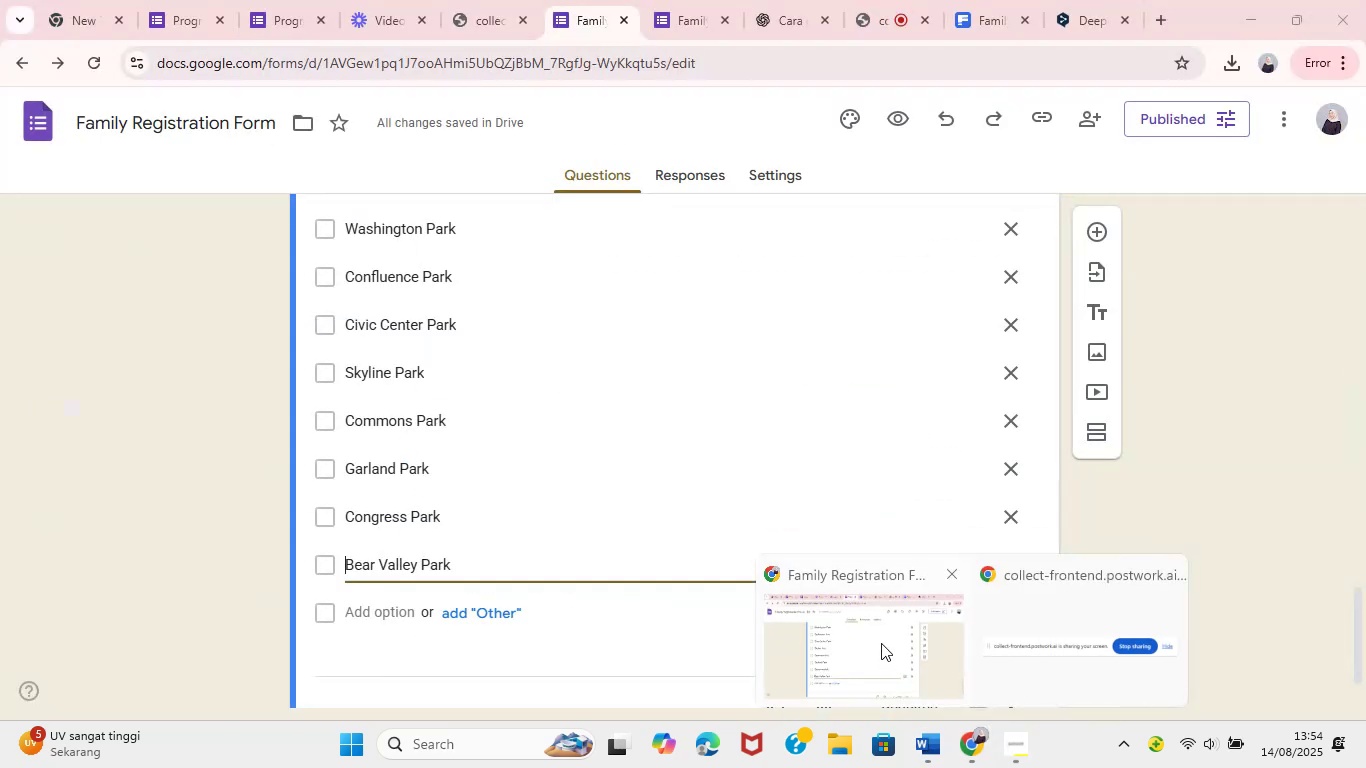 
left_click([881, 643])
 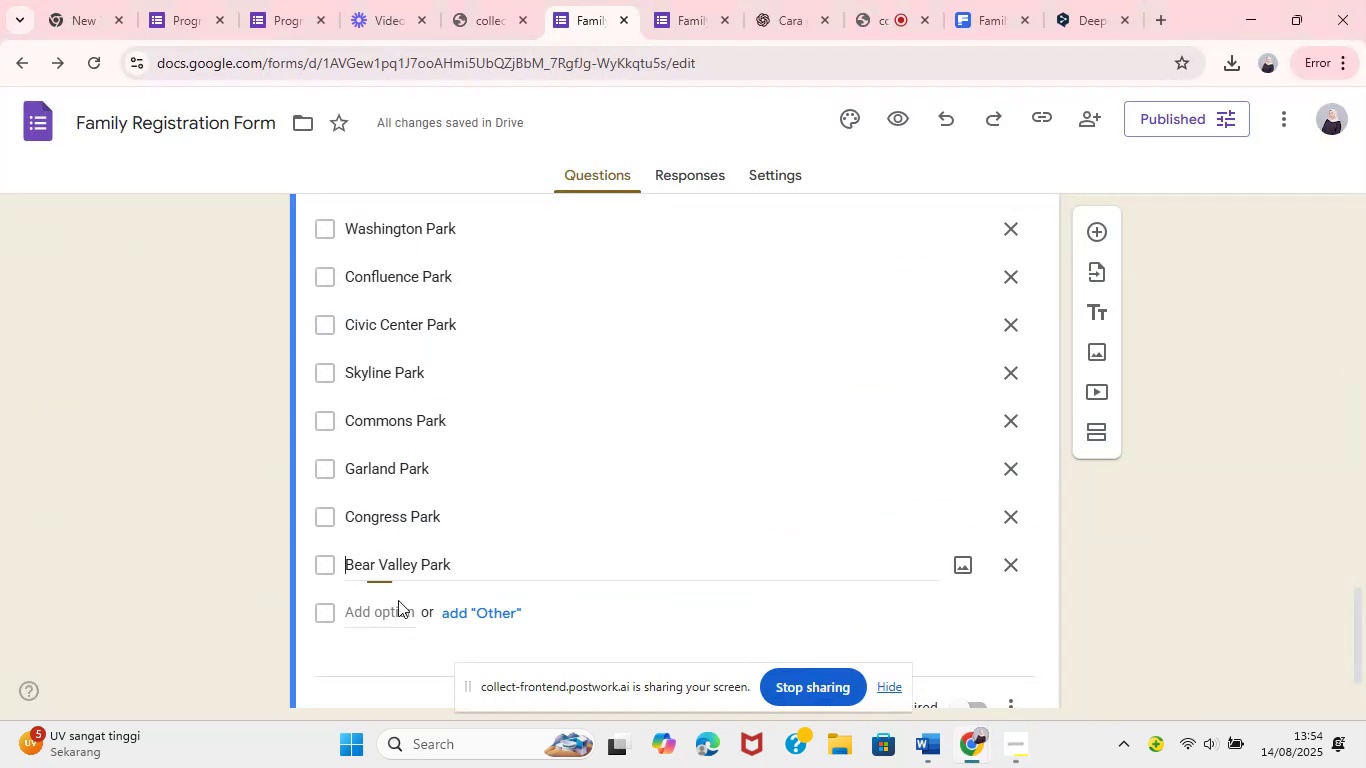 
left_click([366, 607])
 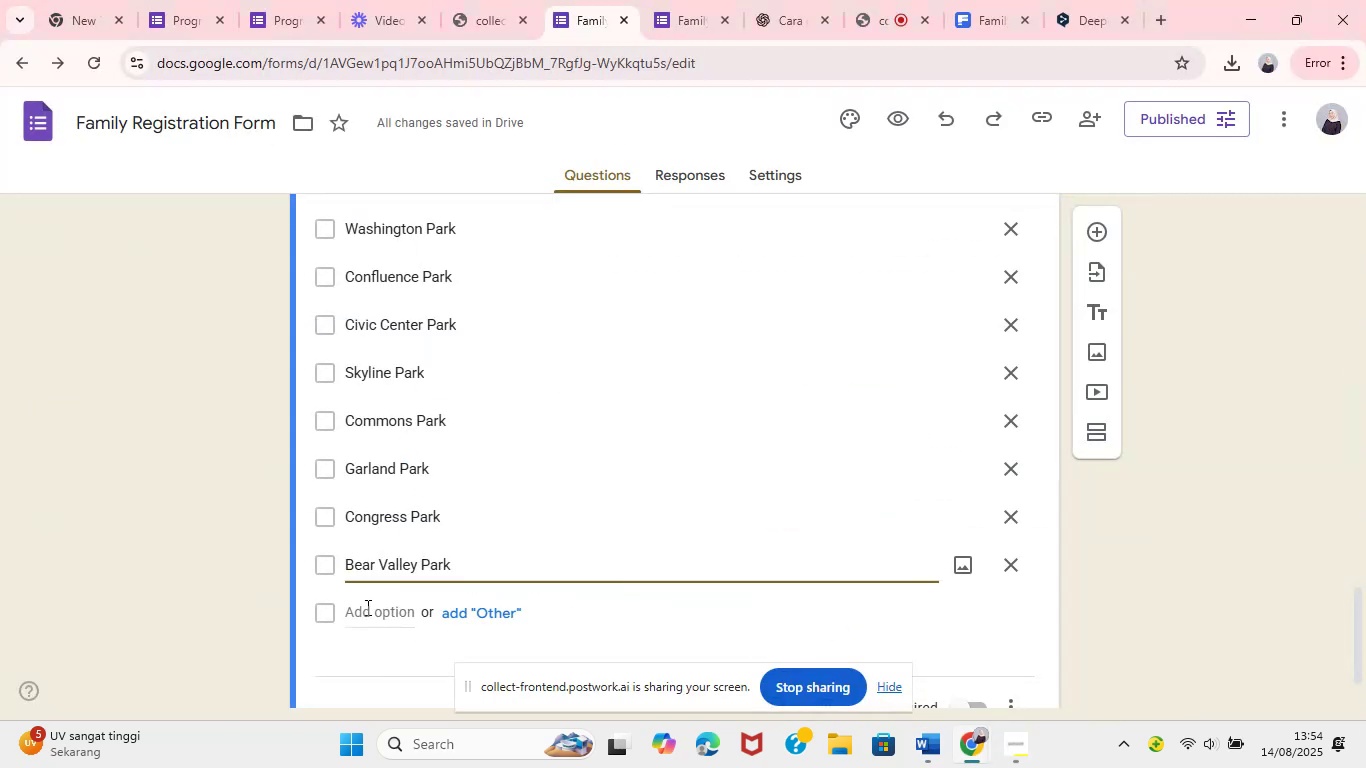 
key(Control+V)
 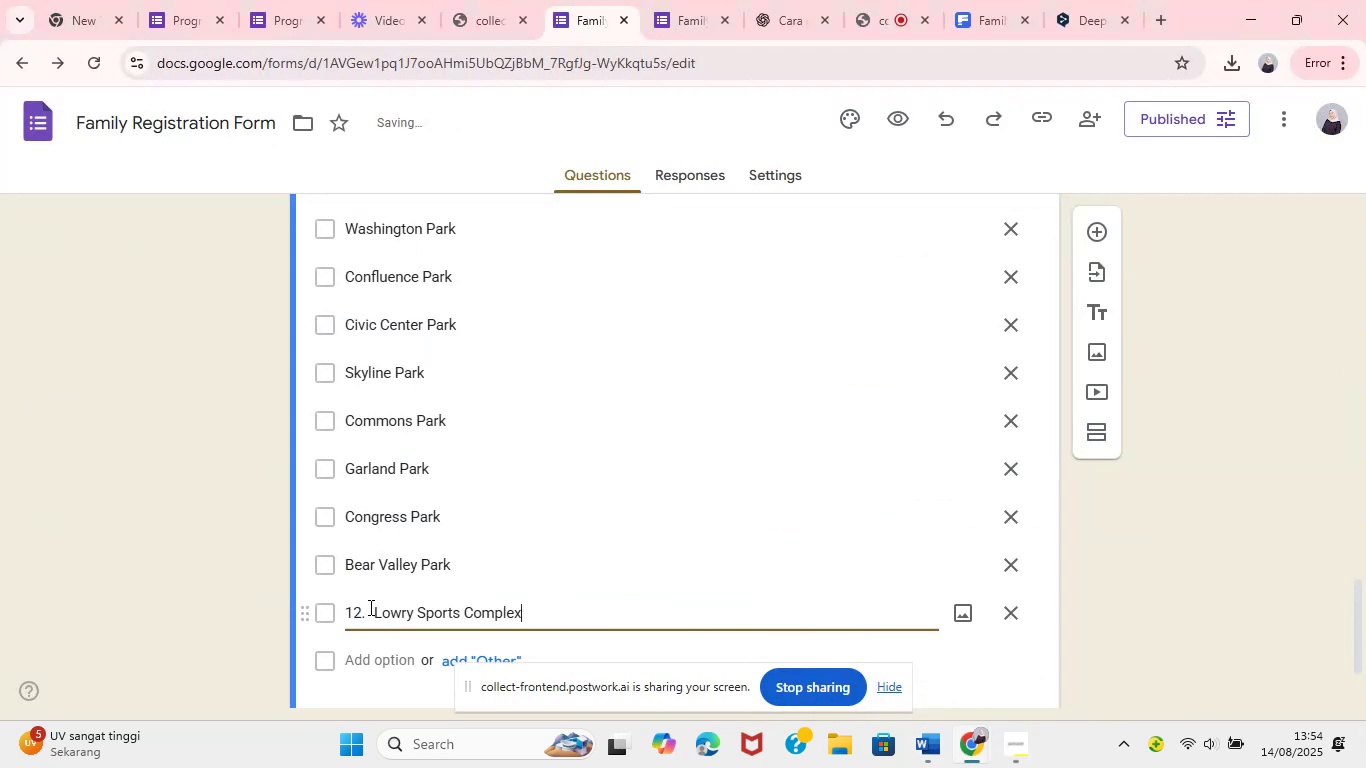 
key(Backspace)
 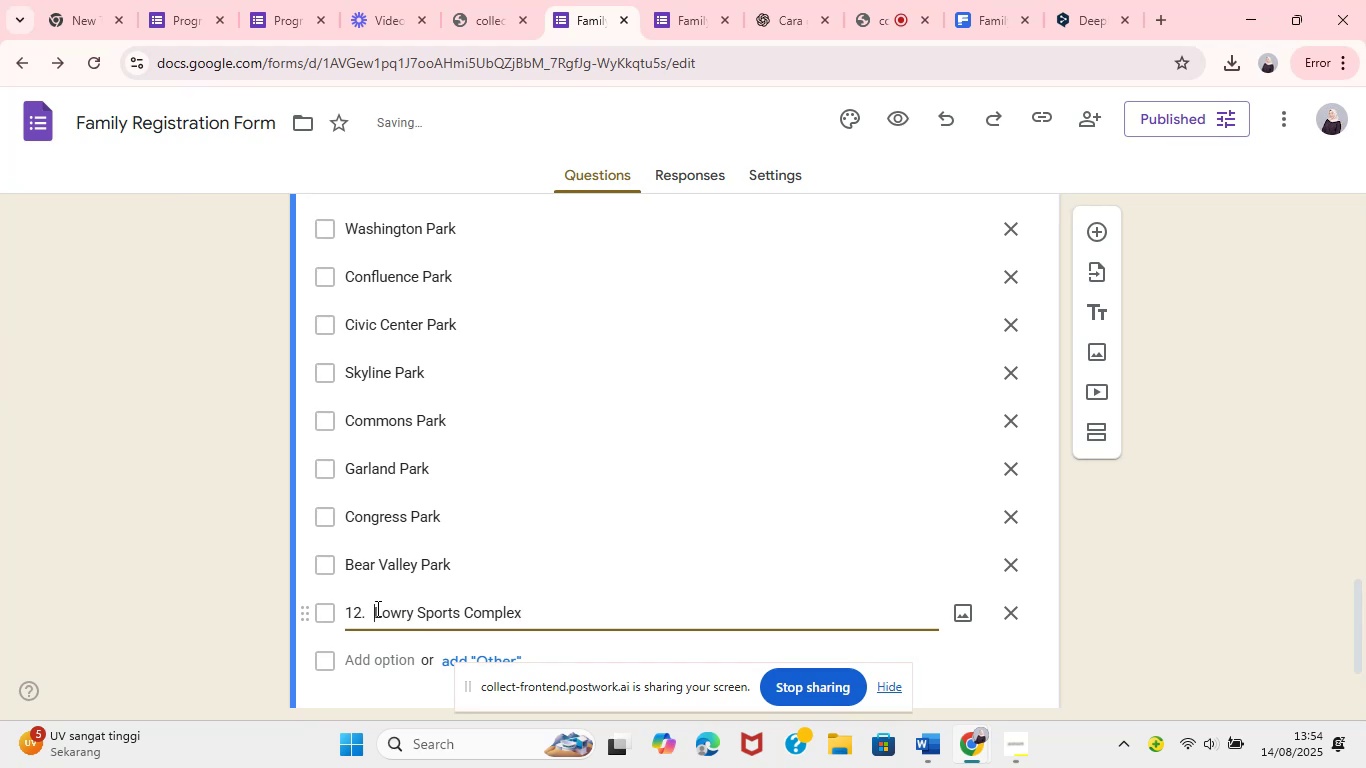 
key(Backspace)
 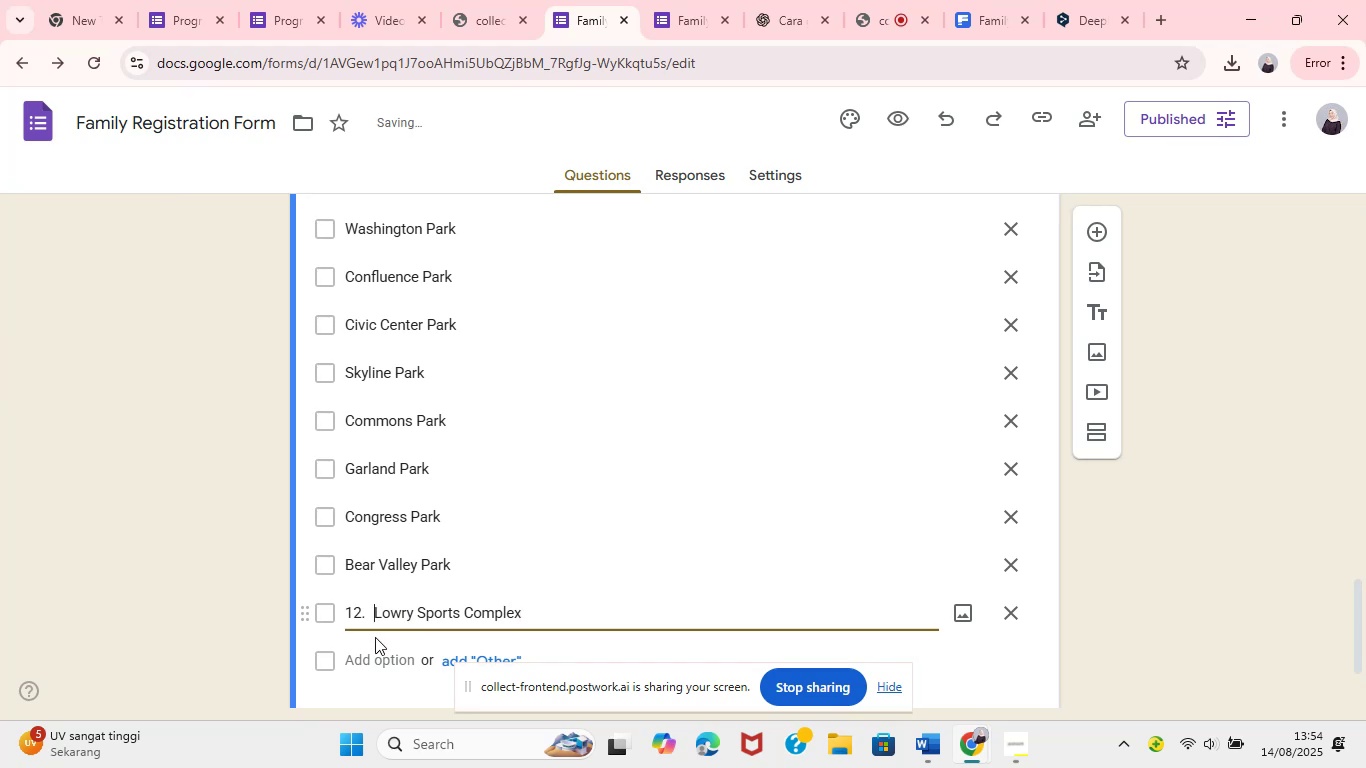 
key(Backspace)
 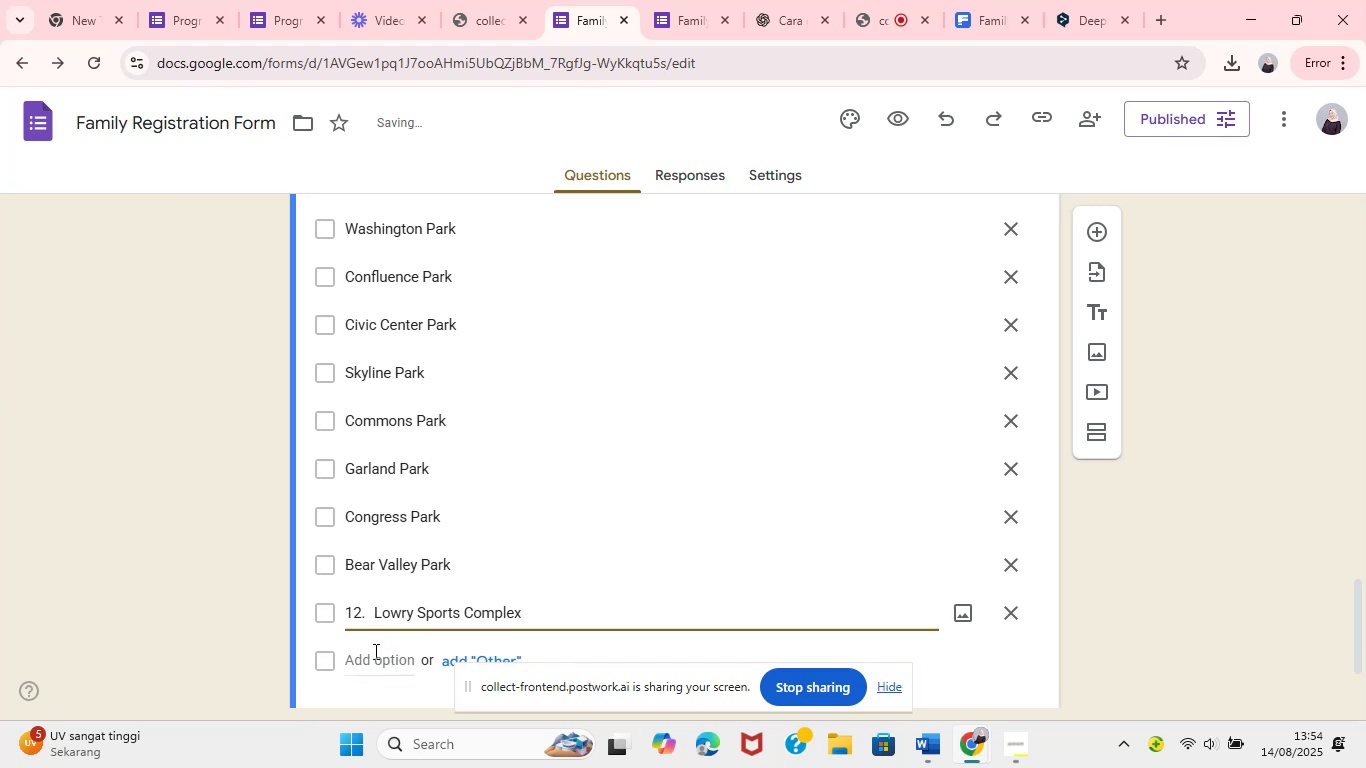 
key(Backspace)
 